 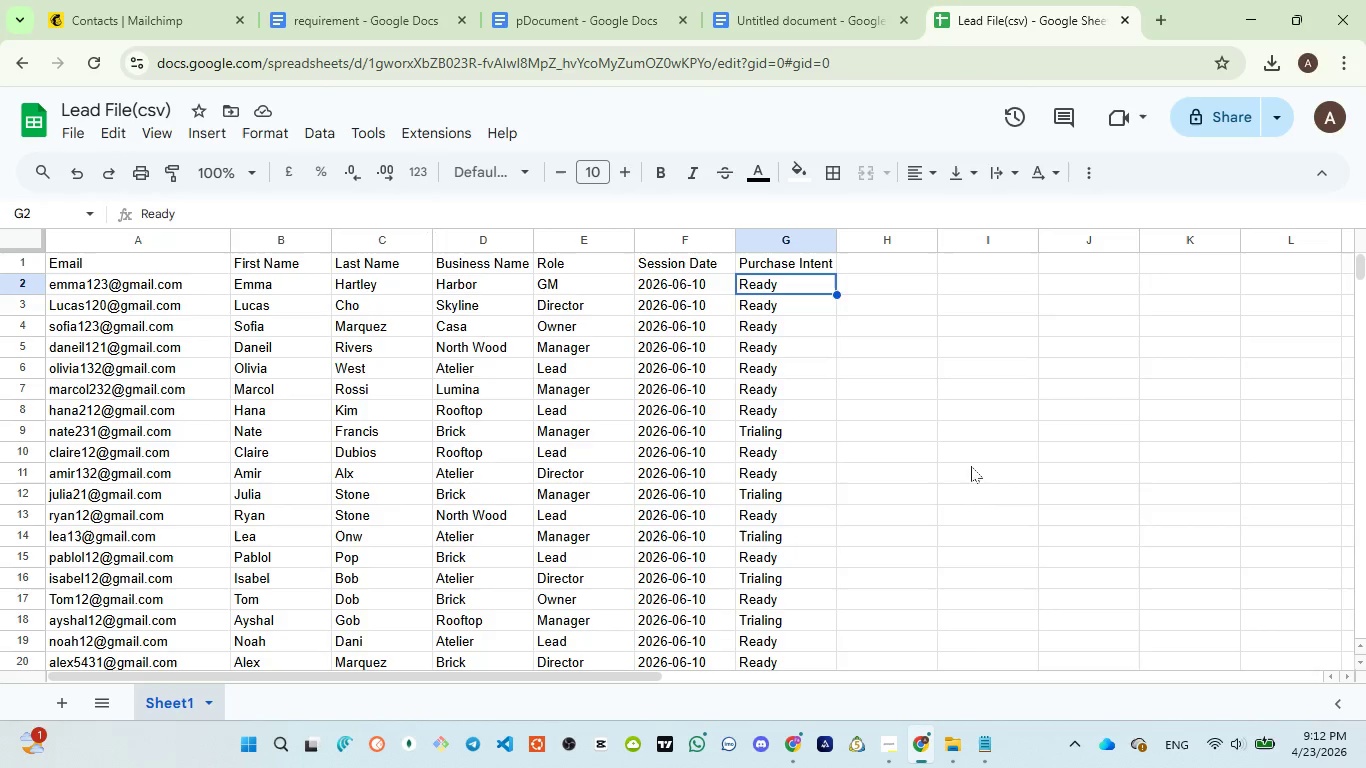 
left_click([792, 648])
 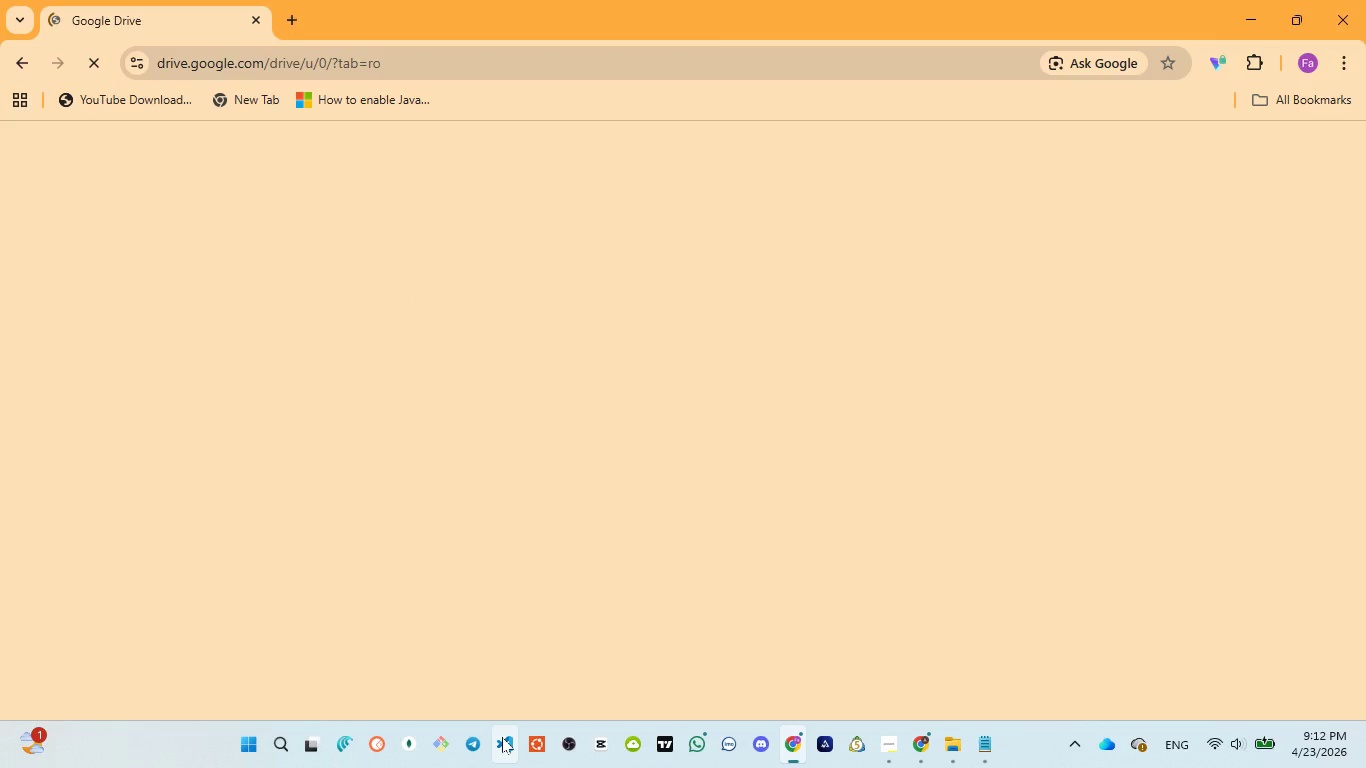 
wait(5.8)
 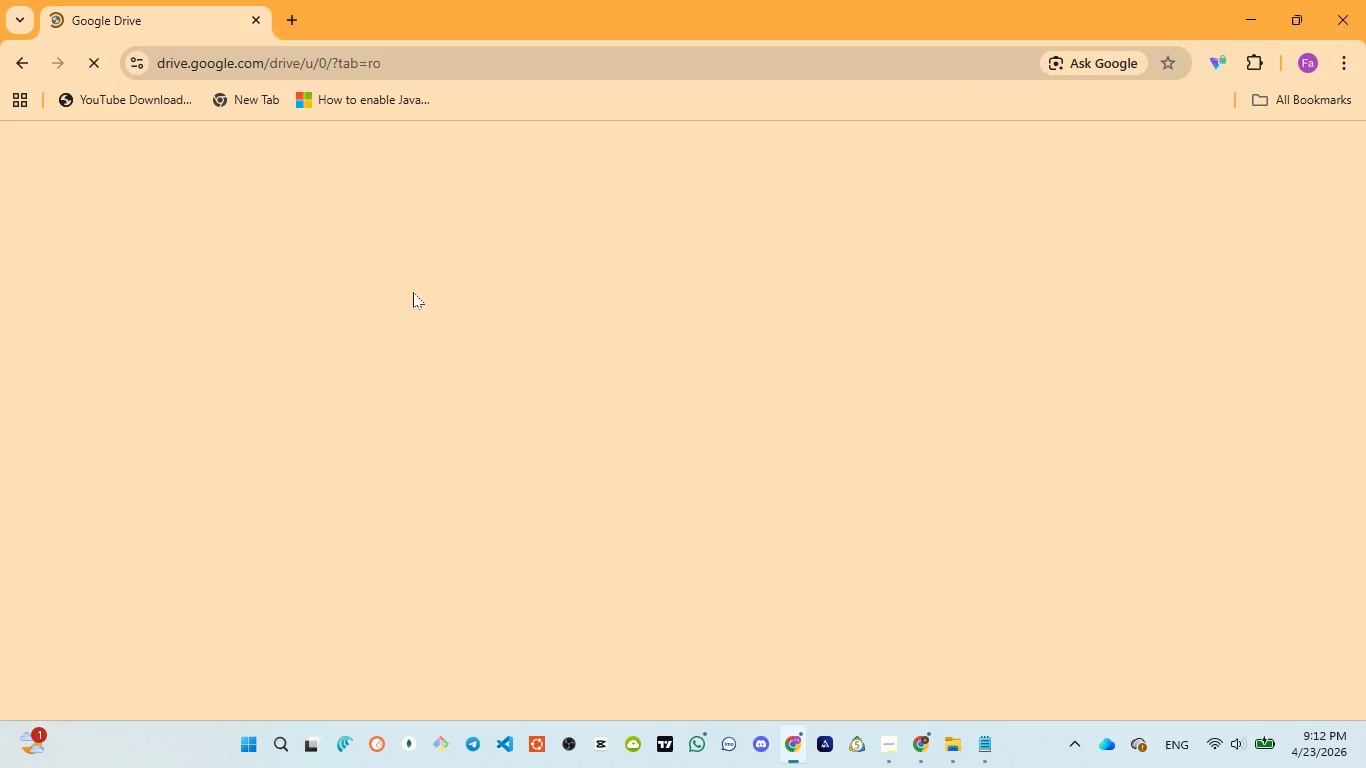 
left_click([502, 737])
 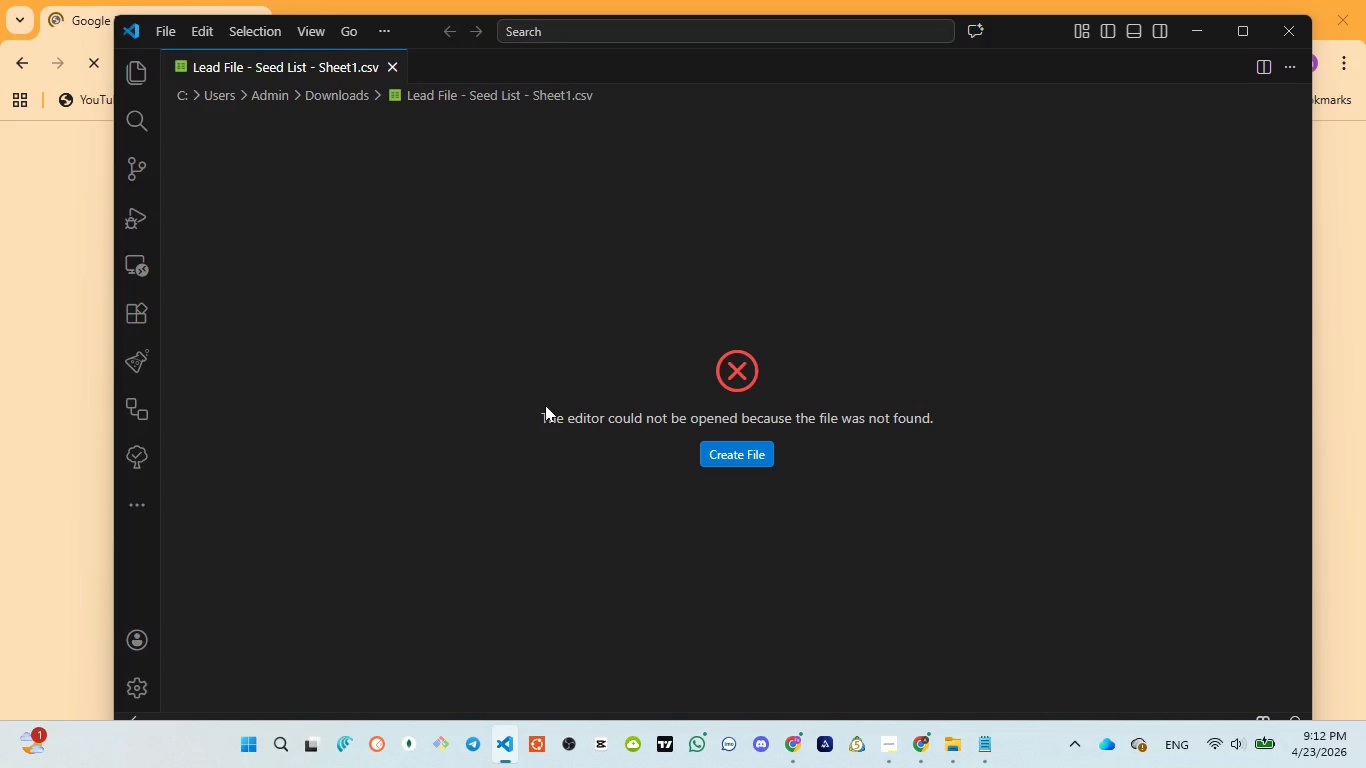 
wait(5.06)
 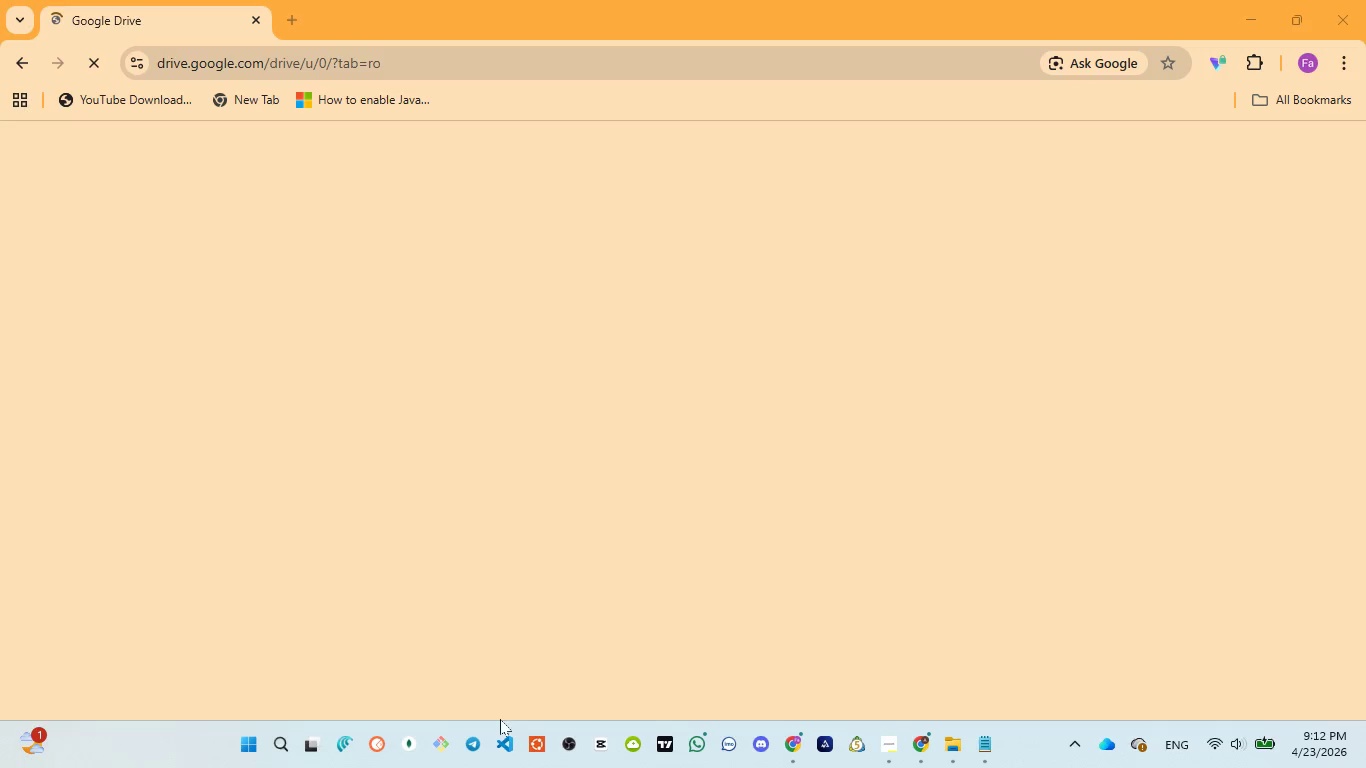 
left_click([732, 452])
 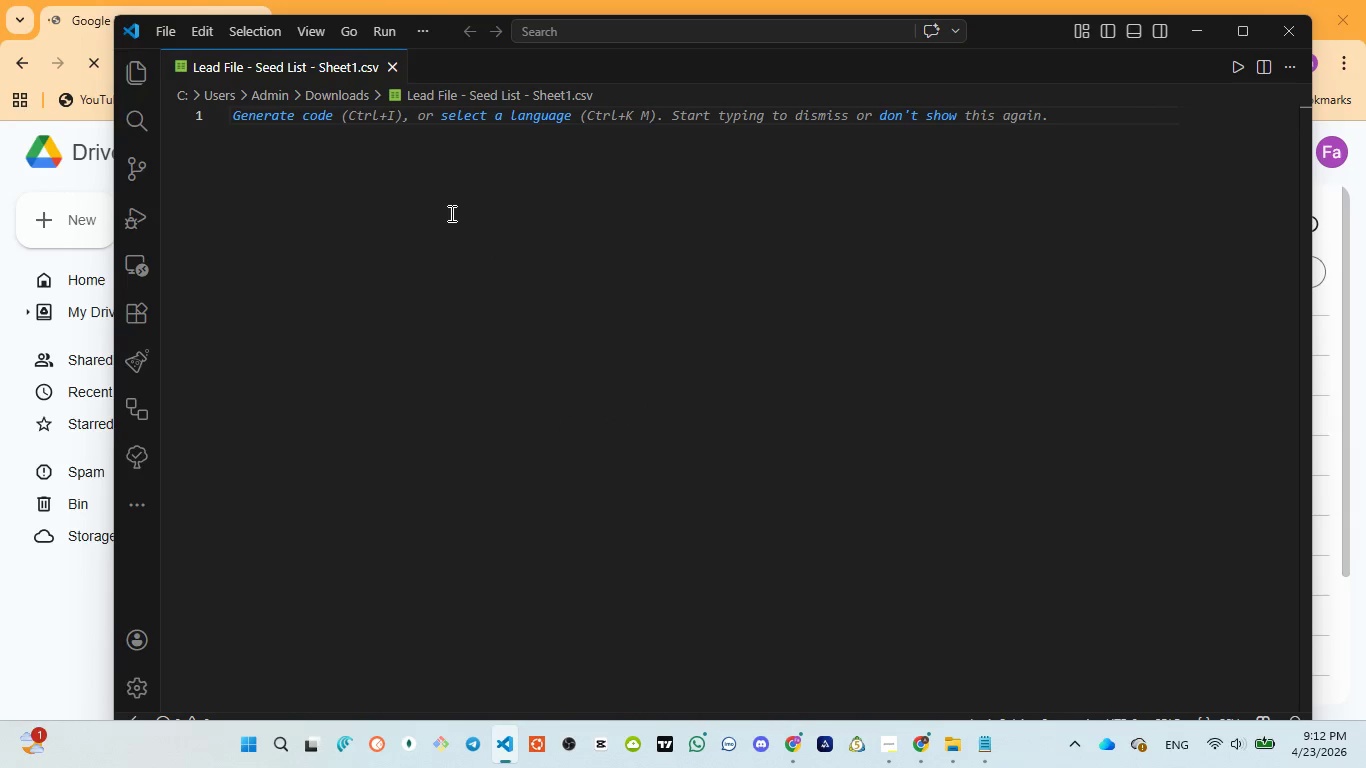 
key(Control+V)
 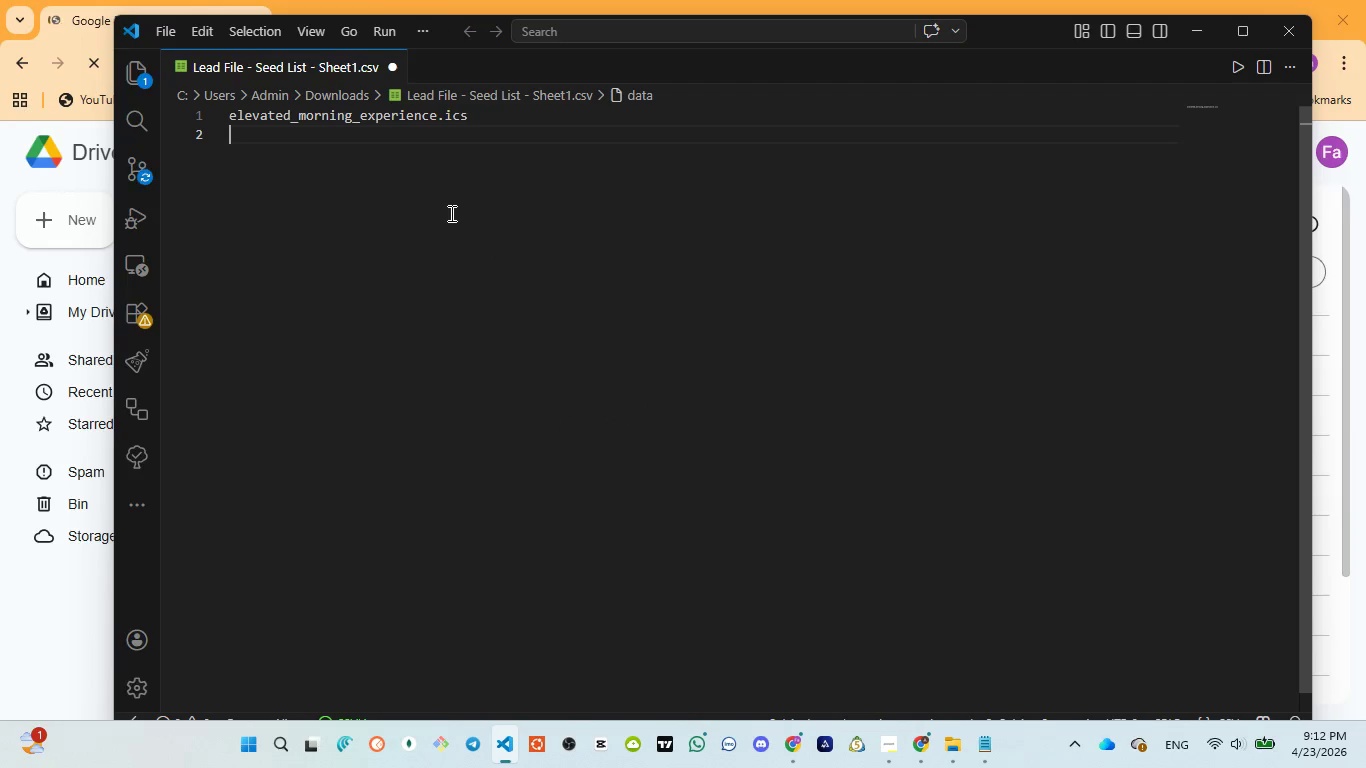 
key(Control+Z)
 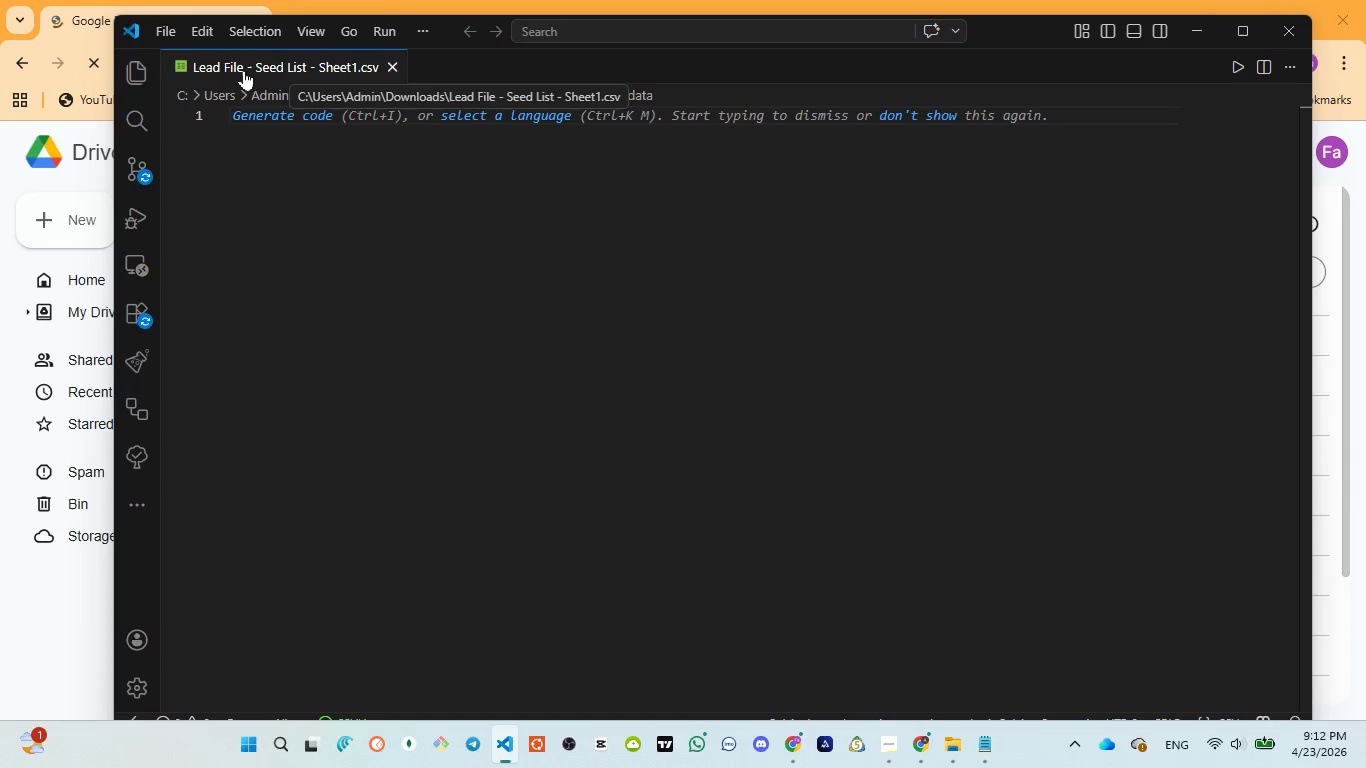 
left_click([167, 36])
 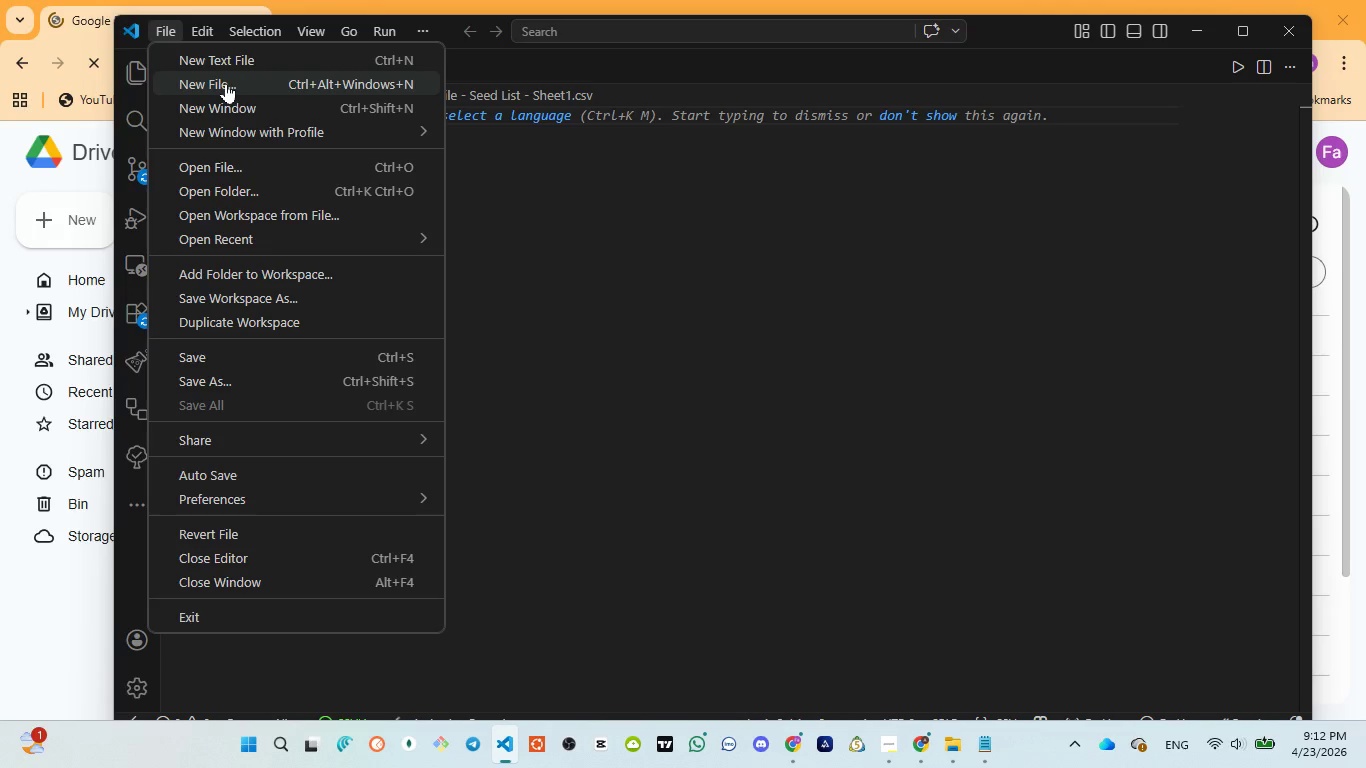 
left_click([226, 83])
 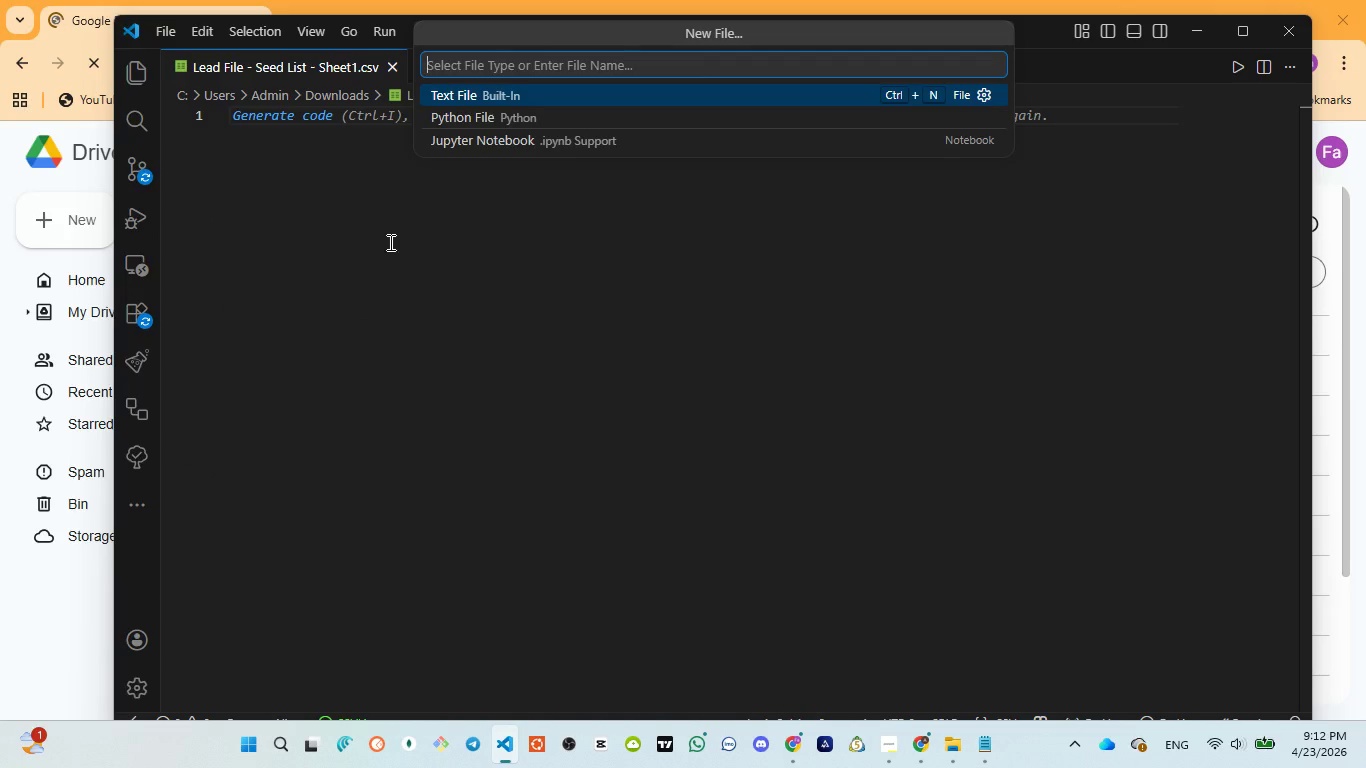 
key(Control+V)
 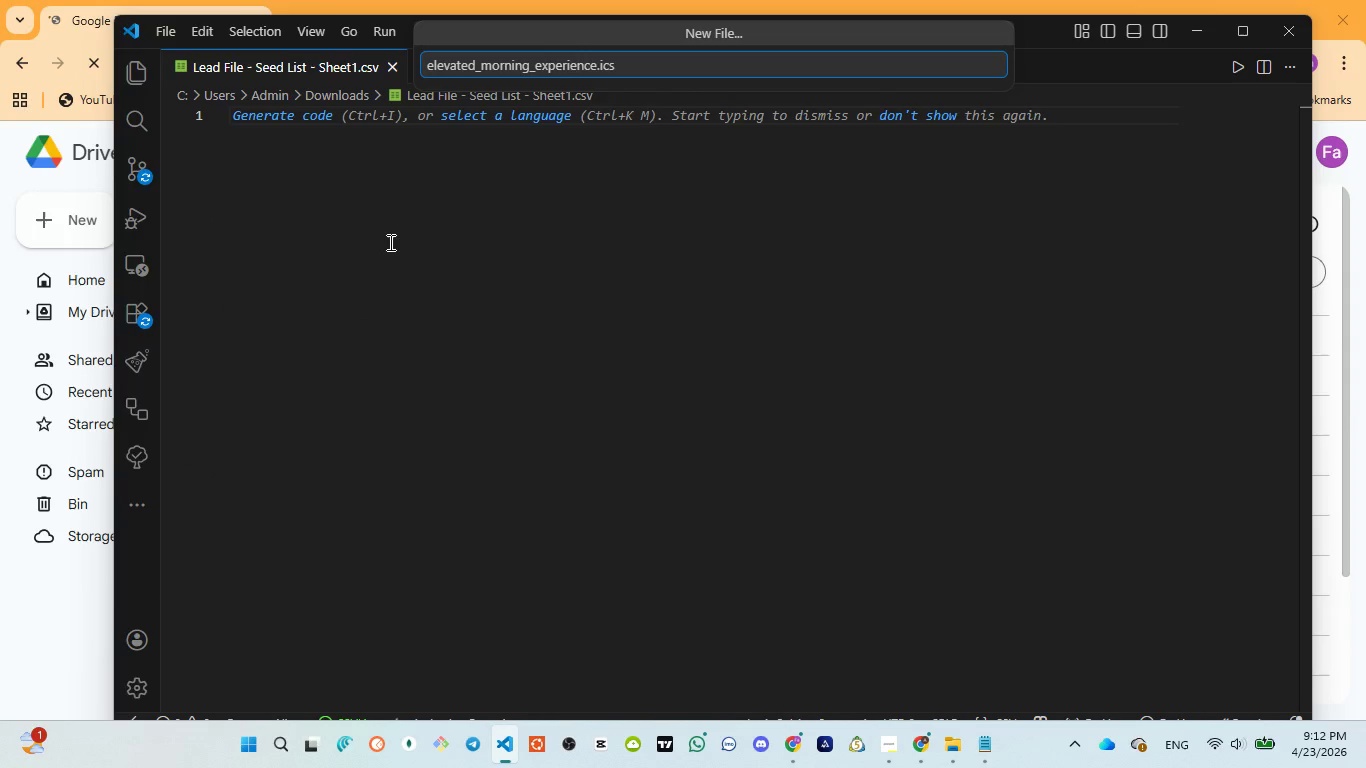 
key(Enter)
 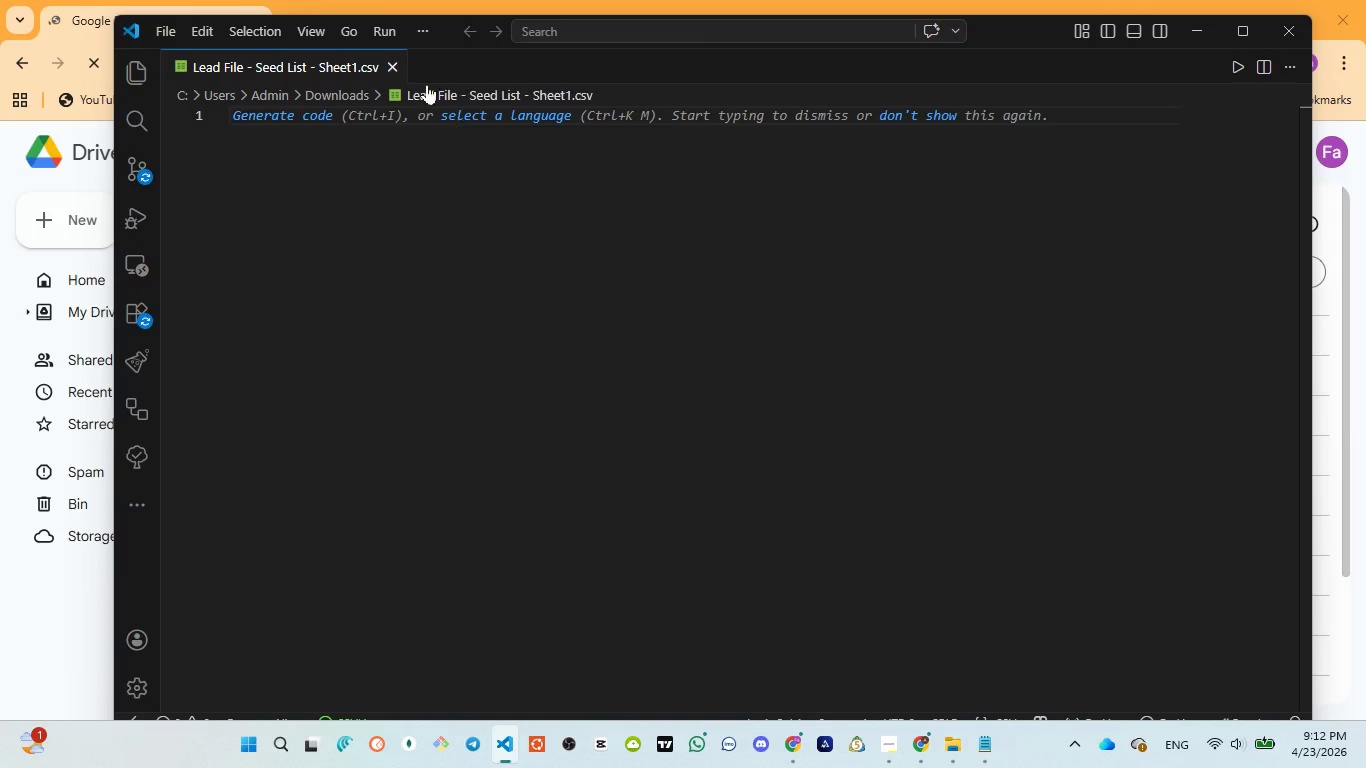 
wait(7.76)
 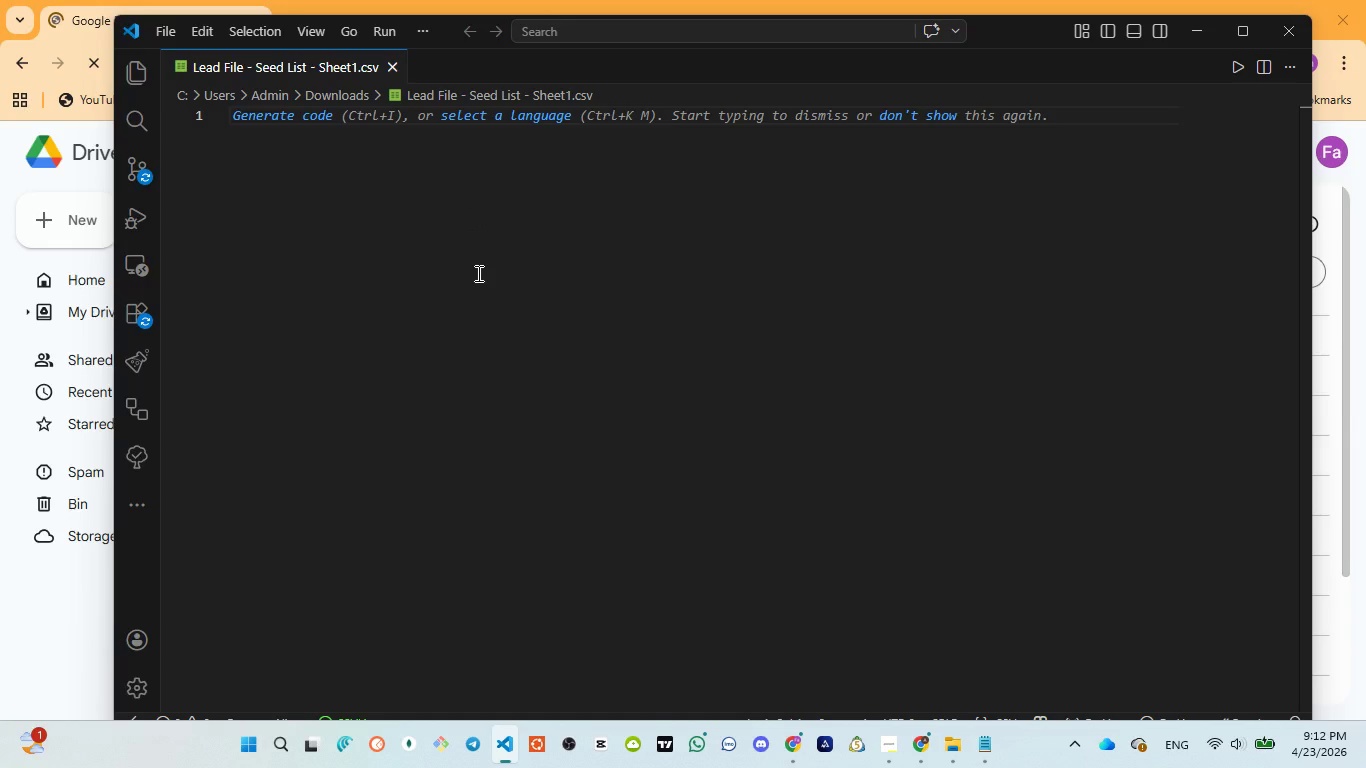 
left_click([161, 32])
 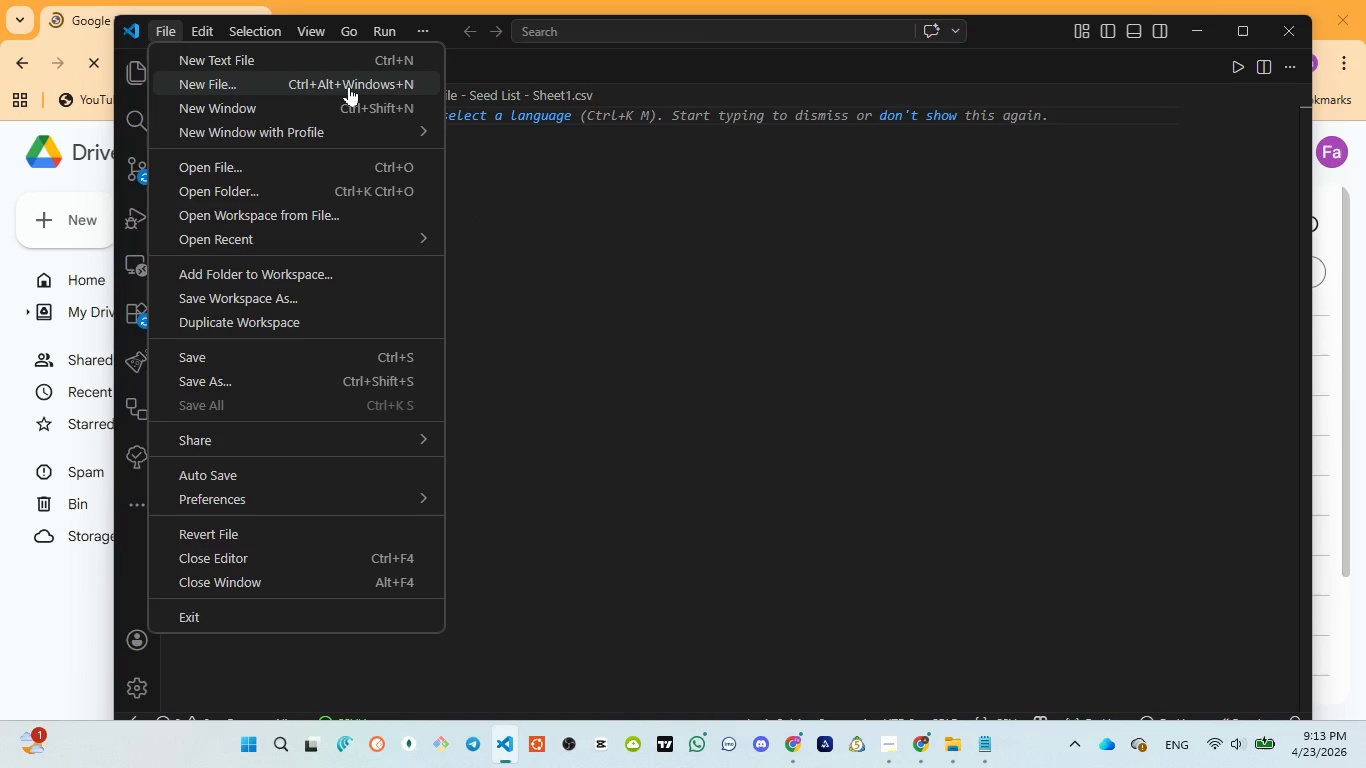 
left_click([335, 81])
 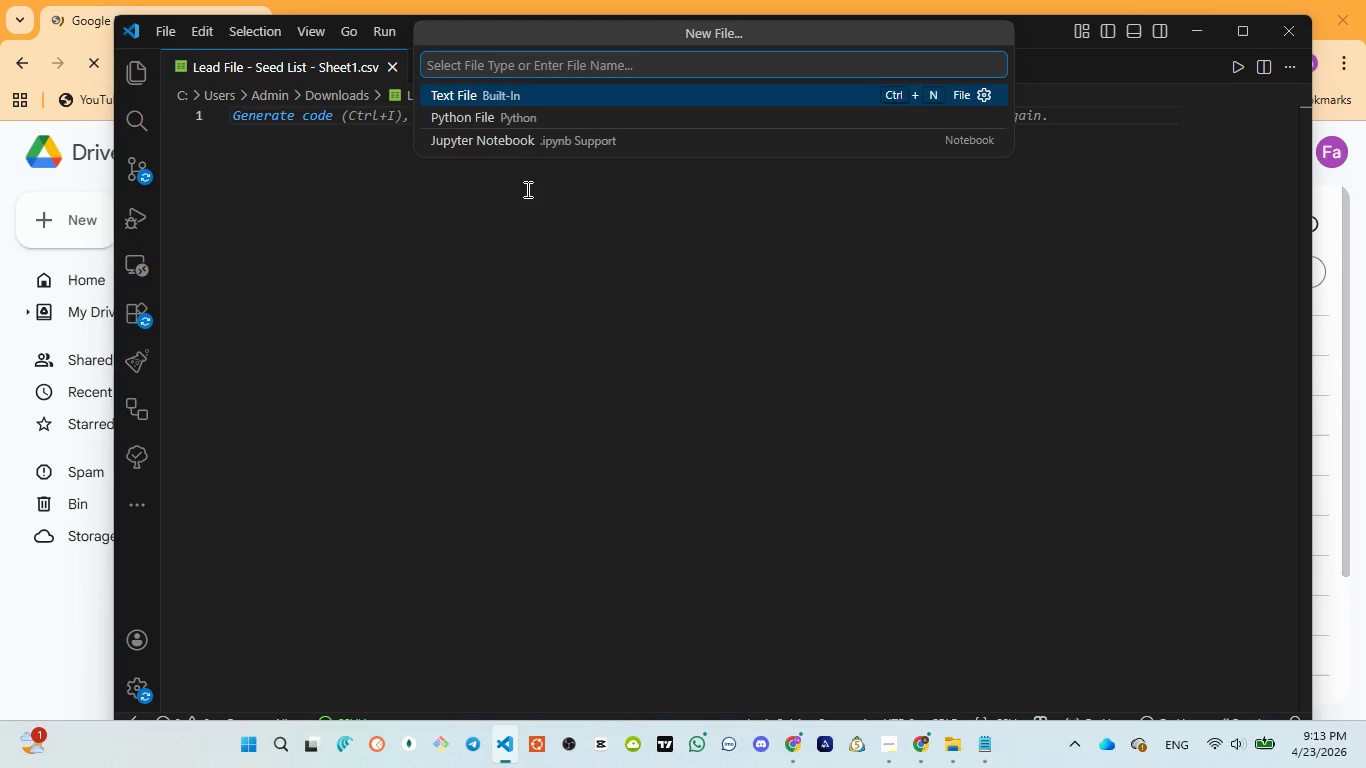 
wait(6.47)
 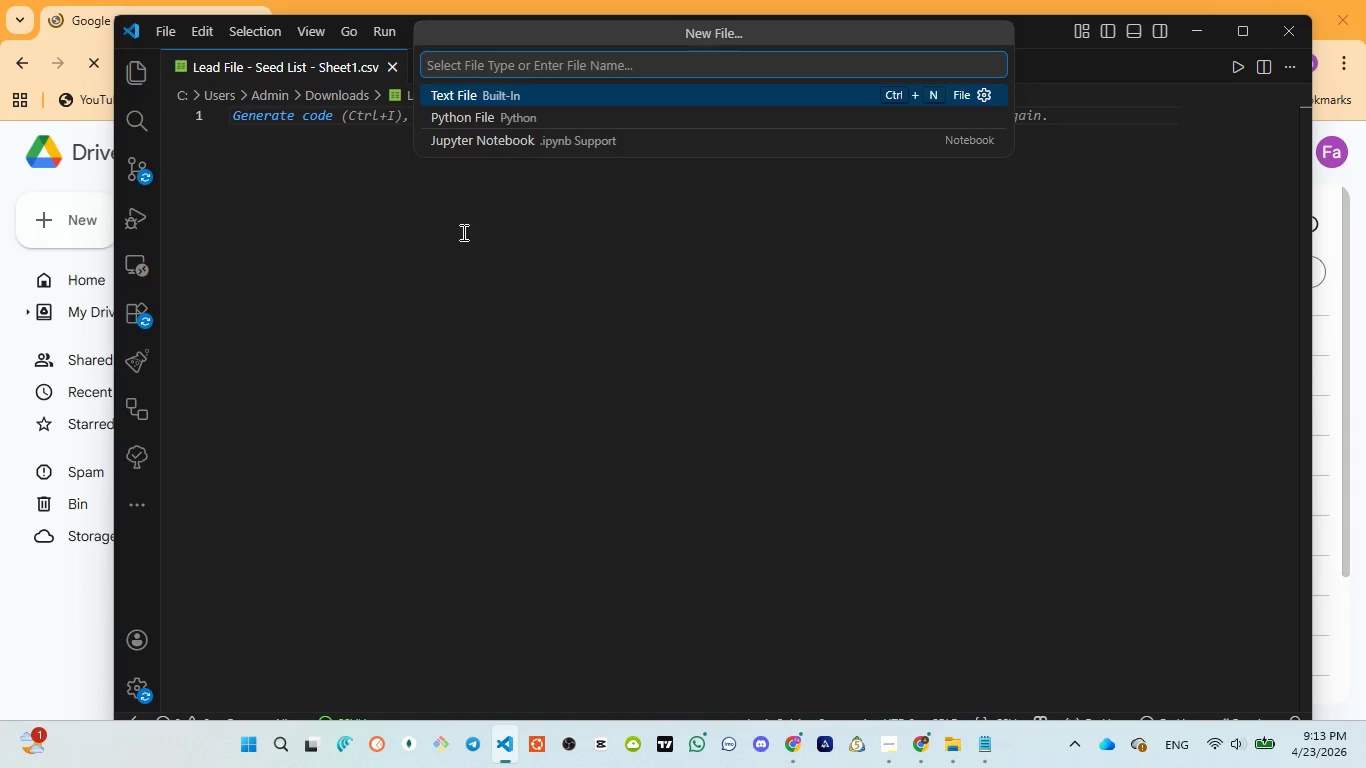 
type(.ics)
 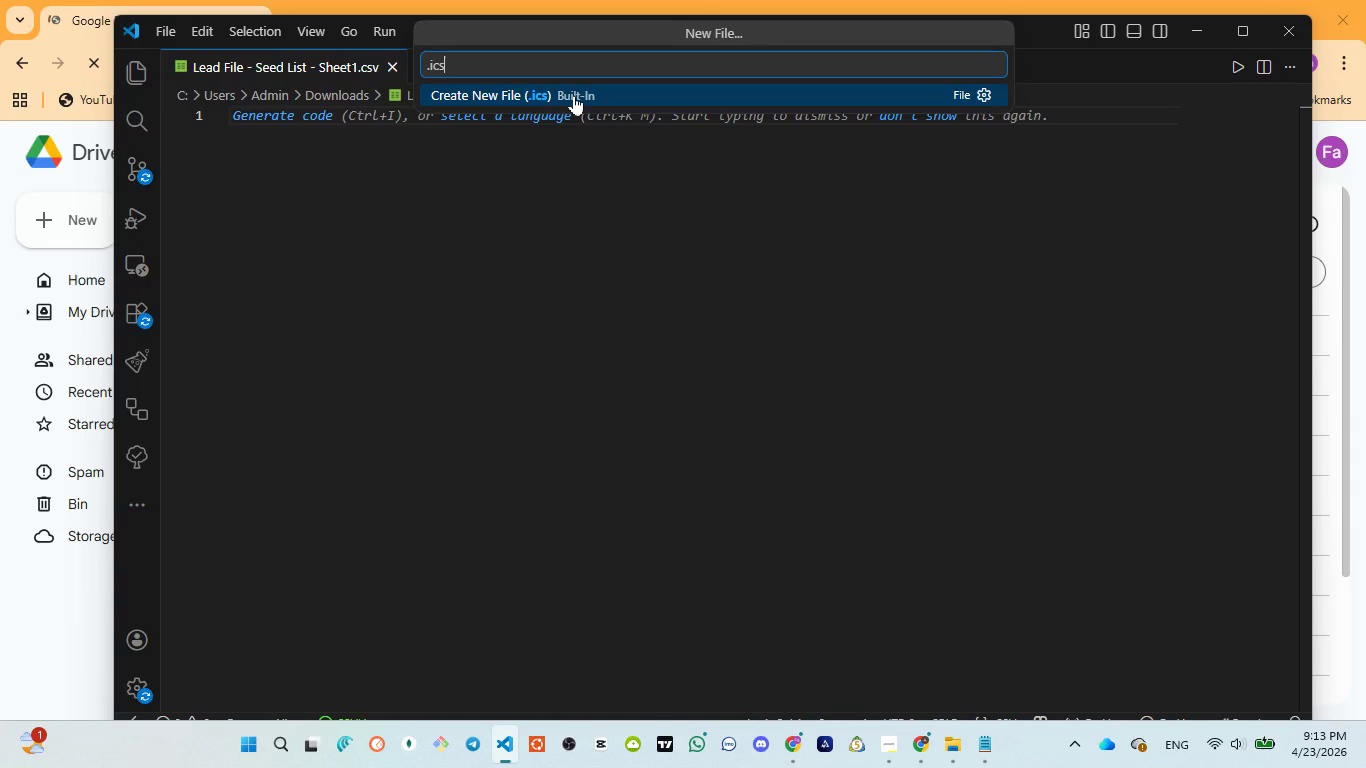 
left_click([575, 95])
 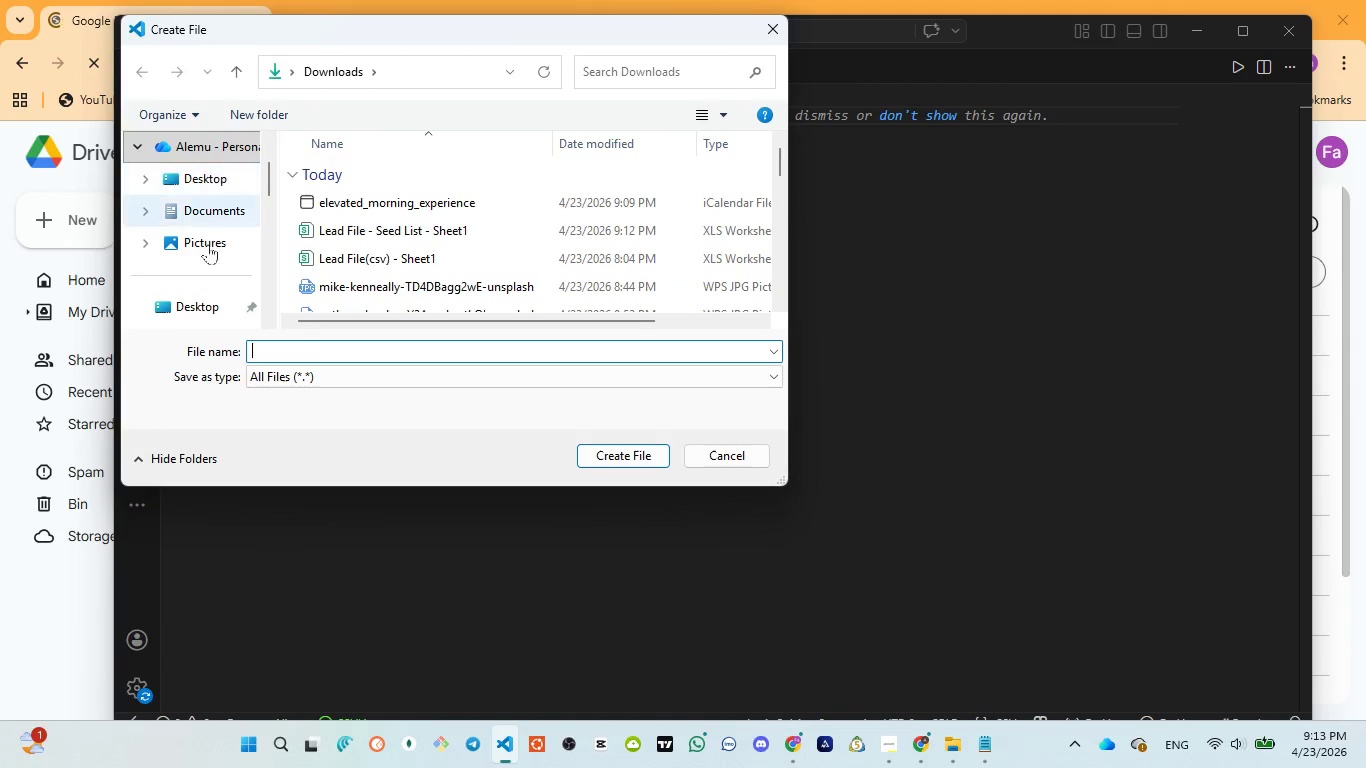 
scroll: coordinate [238, 206], scroll_direction: down, amount: 4.0
 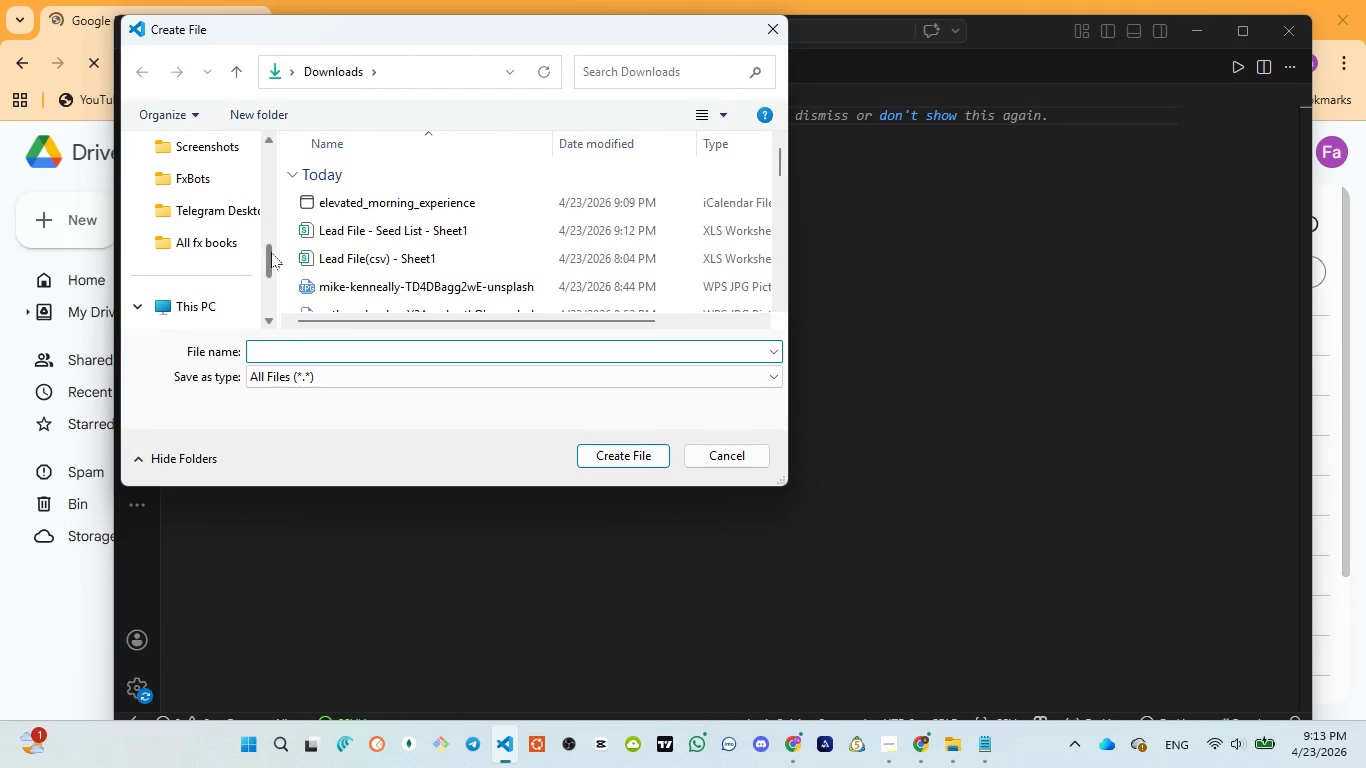 
left_click_drag(start_coordinate=[271, 254], to_coordinate=[271, 245])
 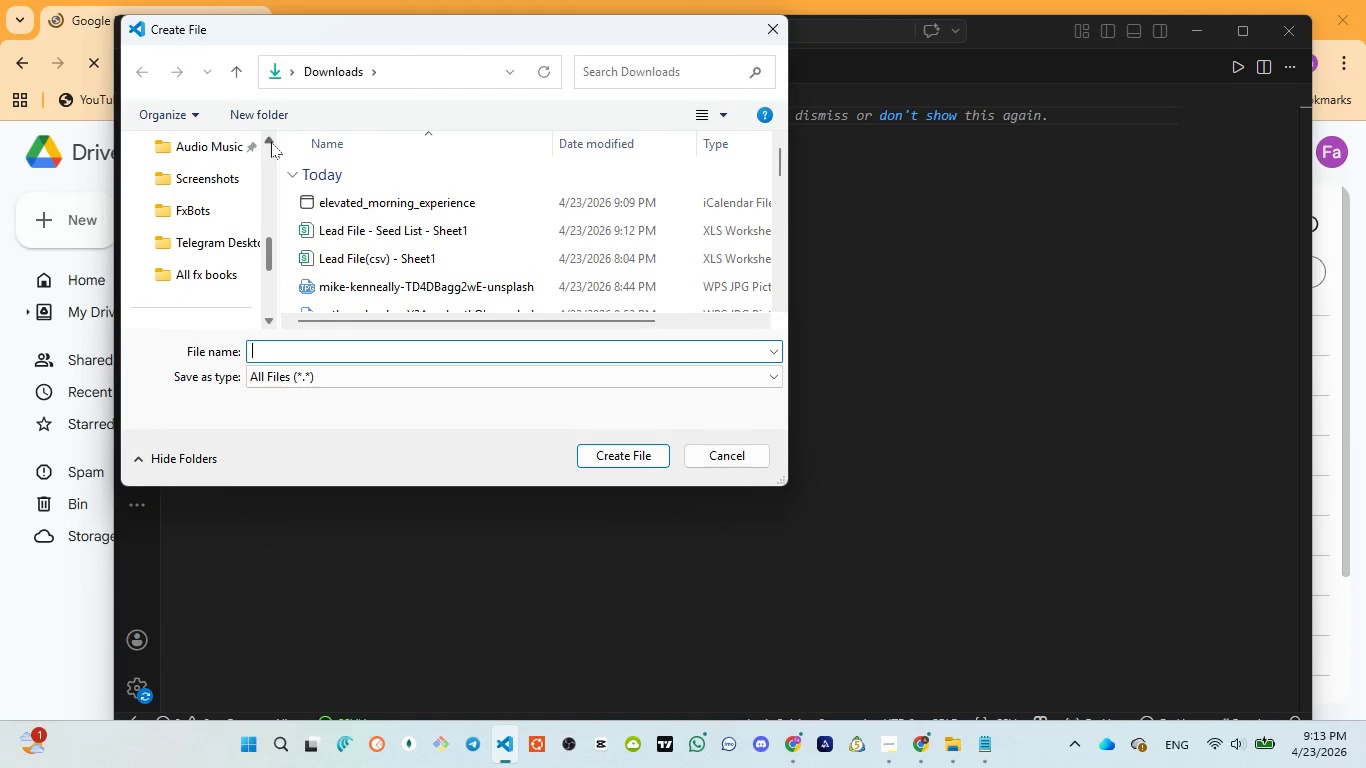 
double_click([271, 142])
 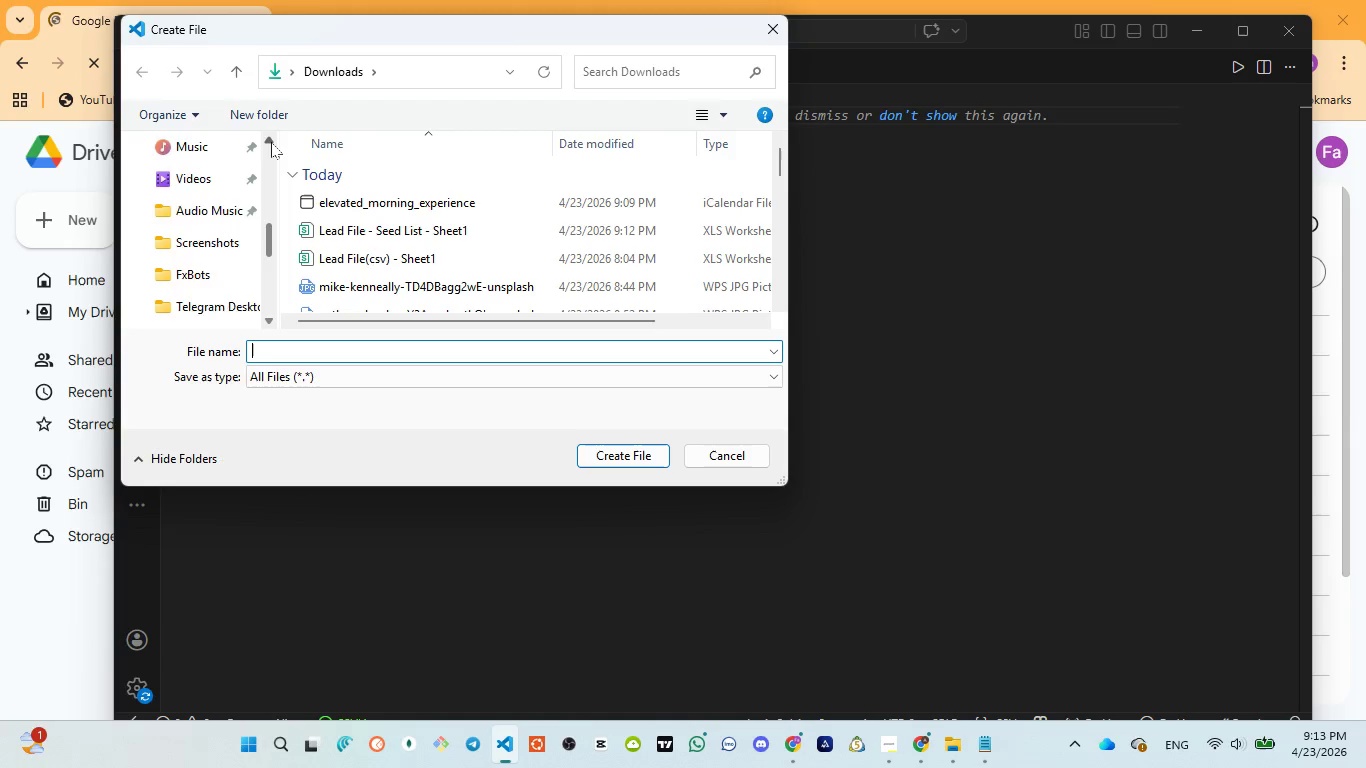 
left_click([271, 142])
 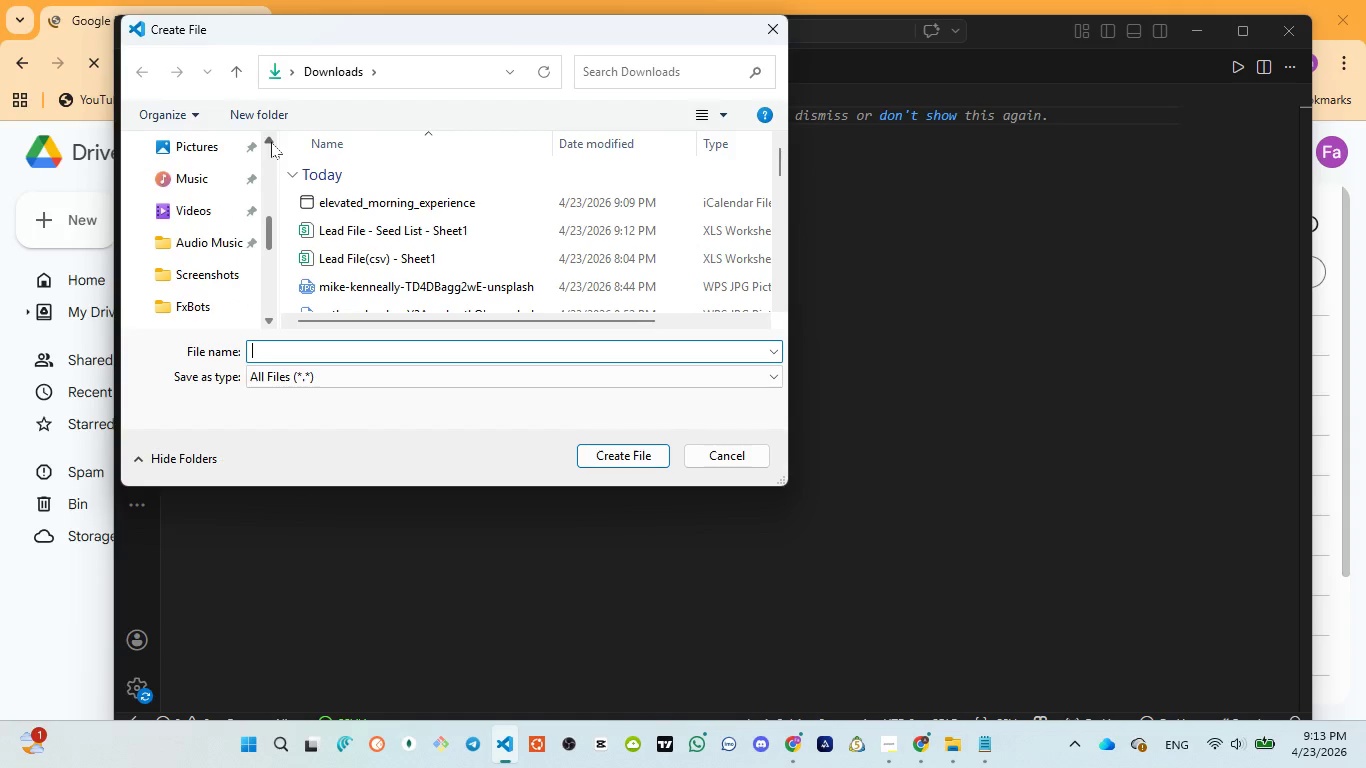 
left_click([271, 142])
 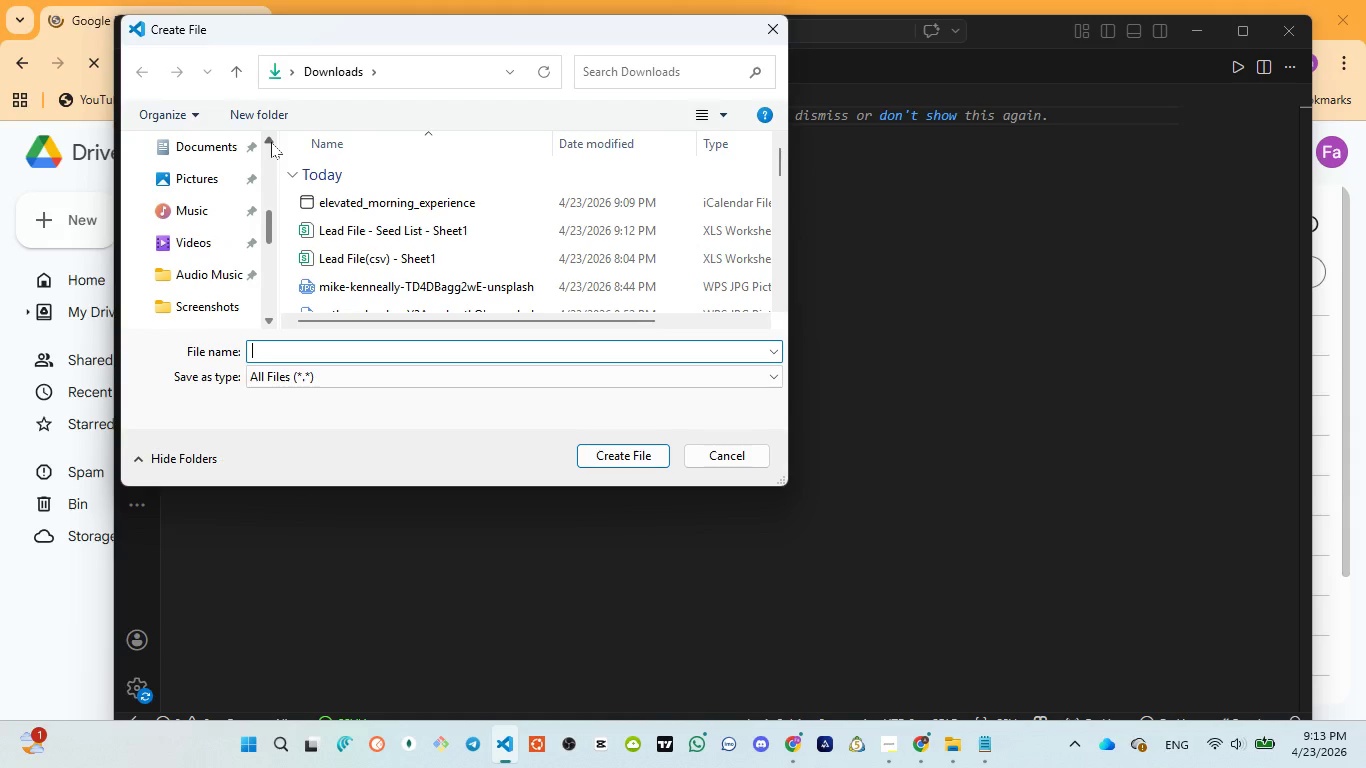 
left_click([271, 142])
 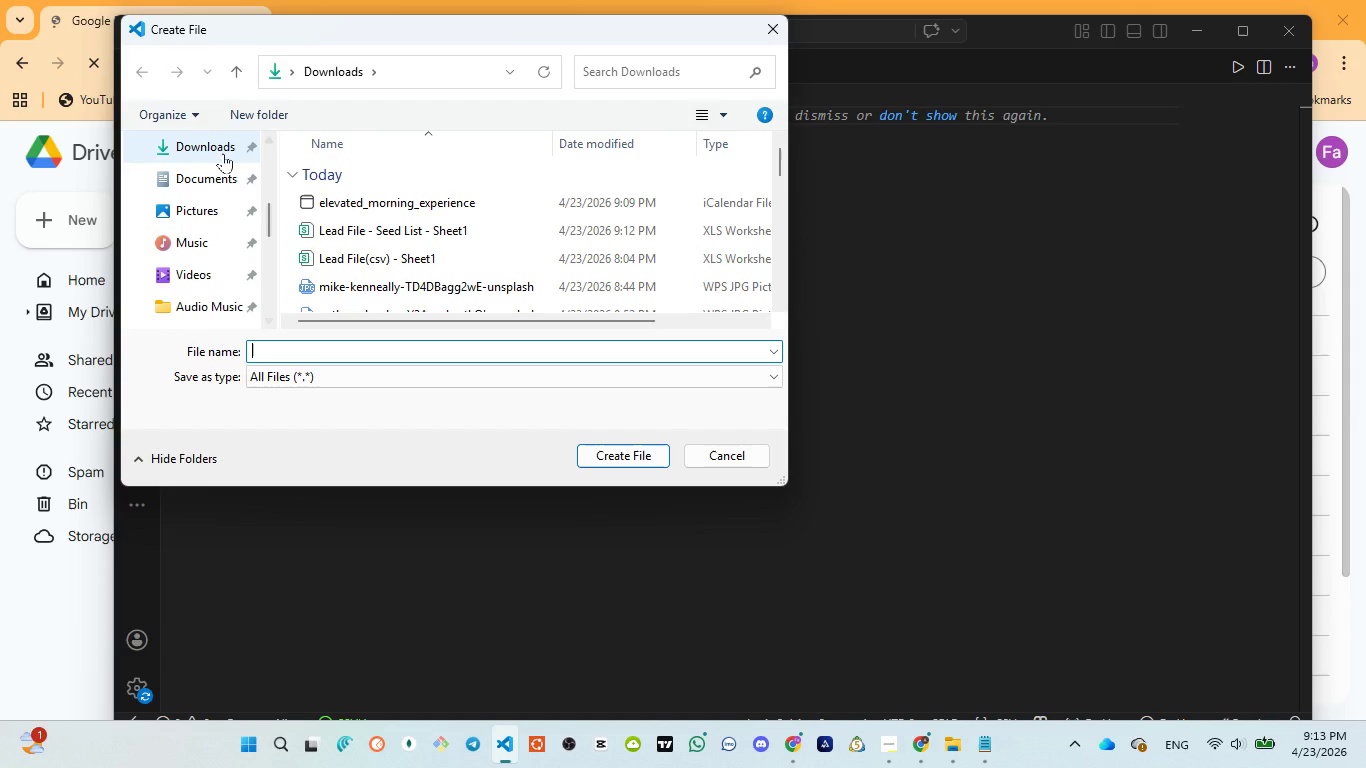 
left_click([223, 153])
 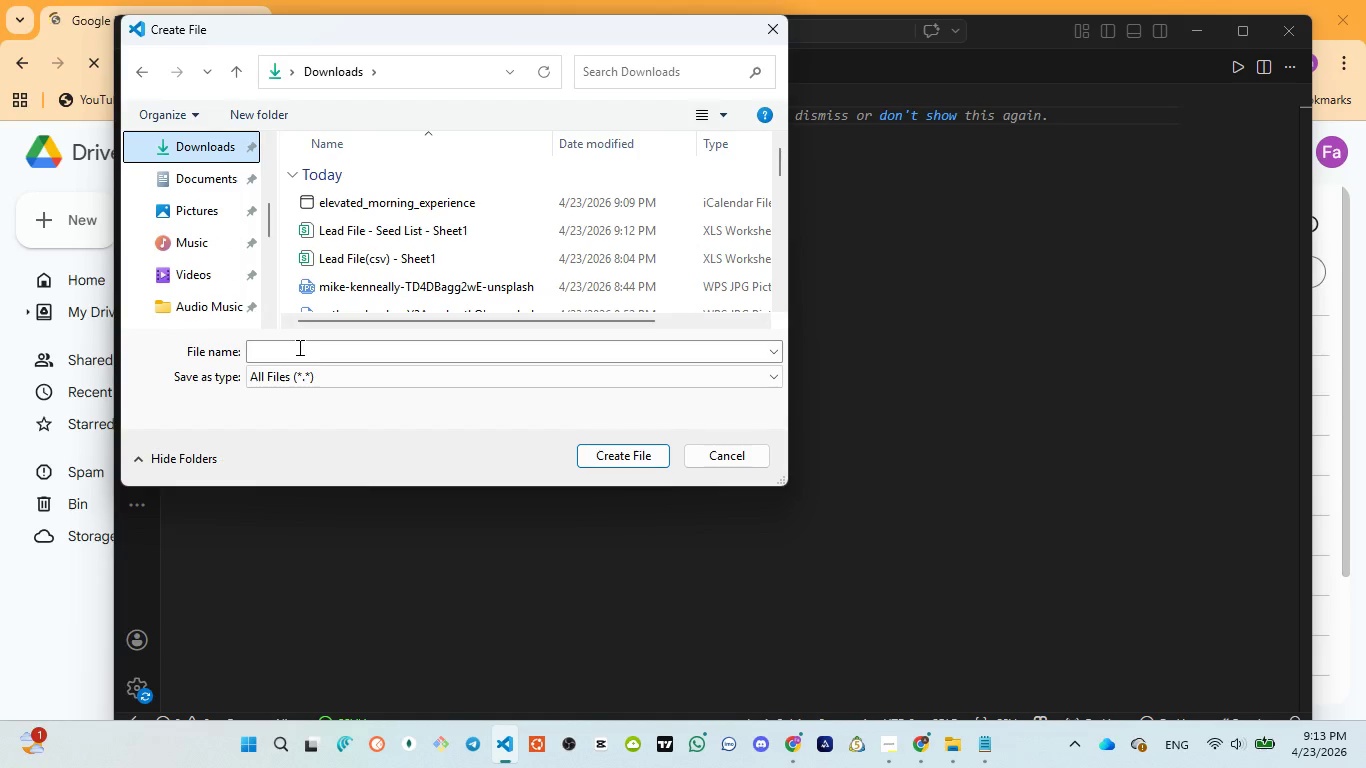 
left_click([298, 347])
 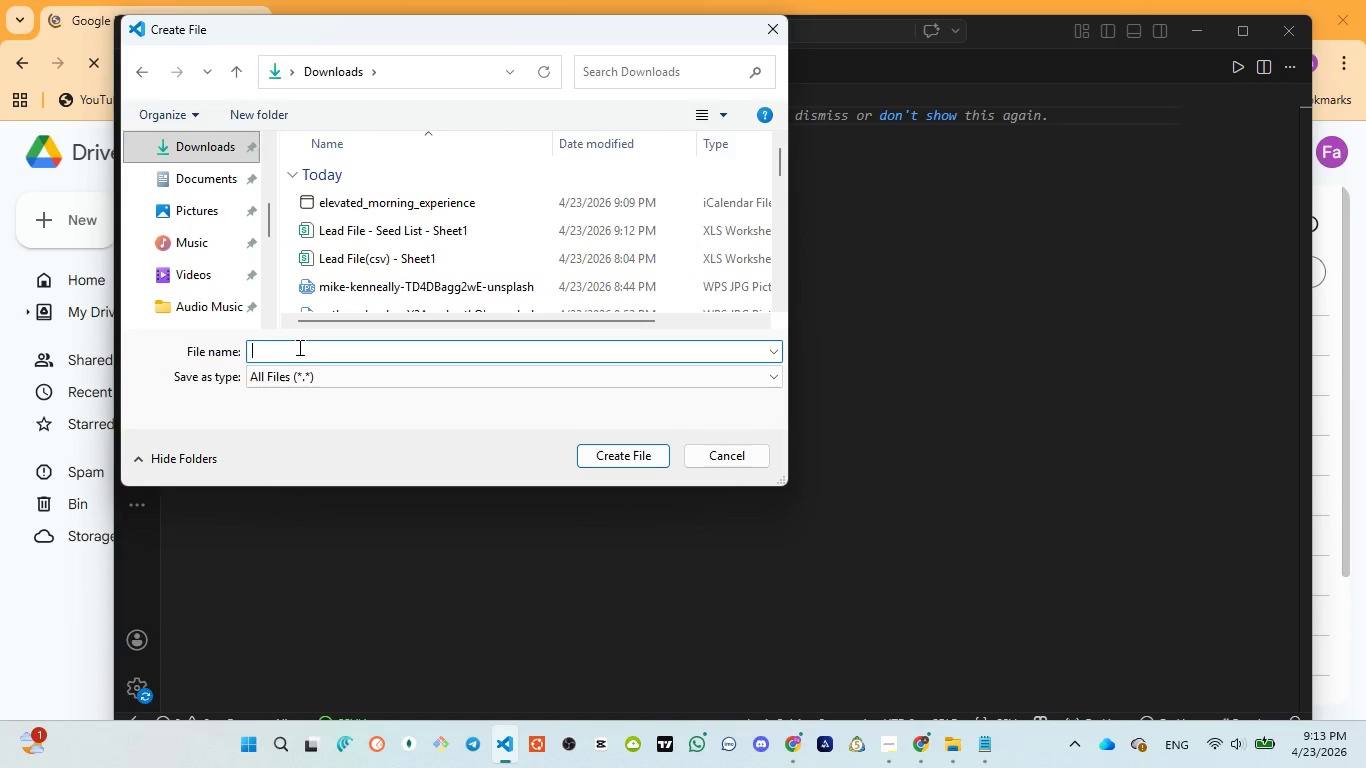 
key(Control+V)
 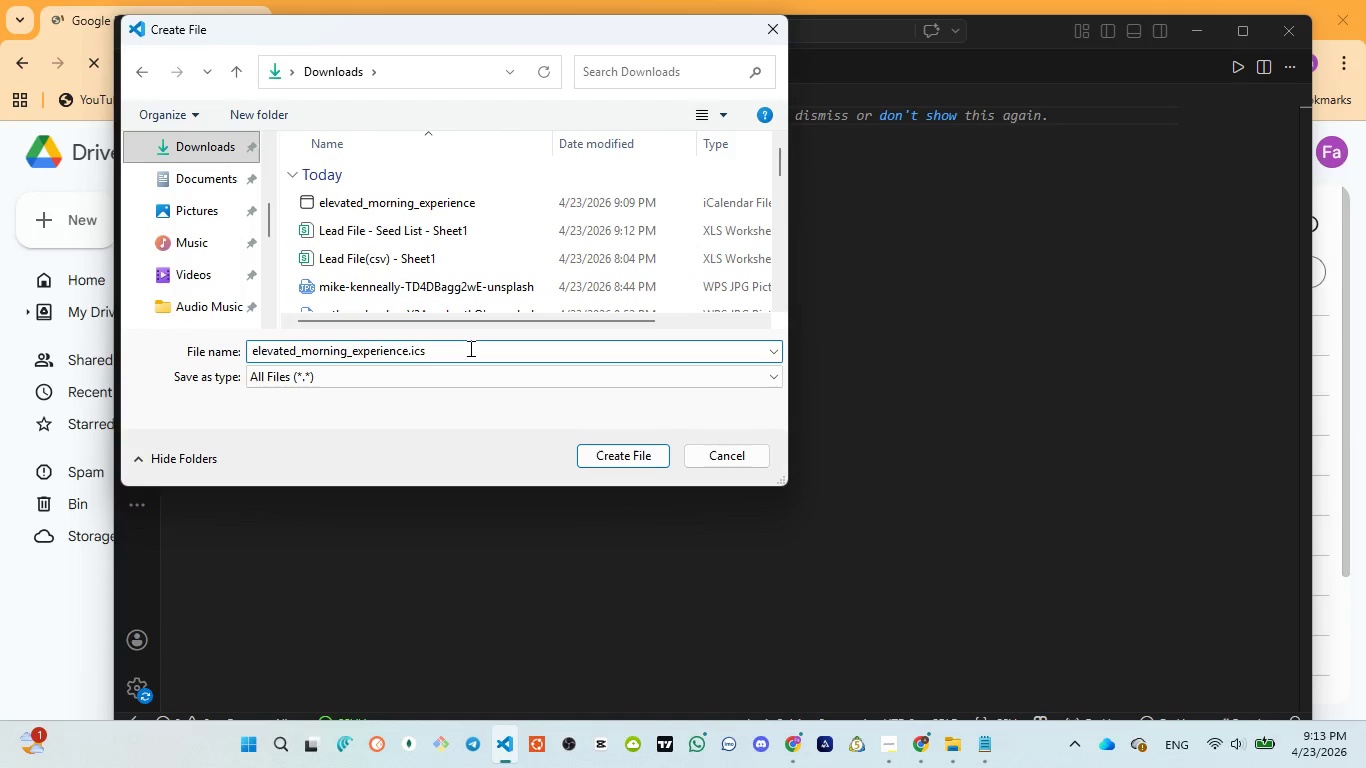 
key(Backspace)
 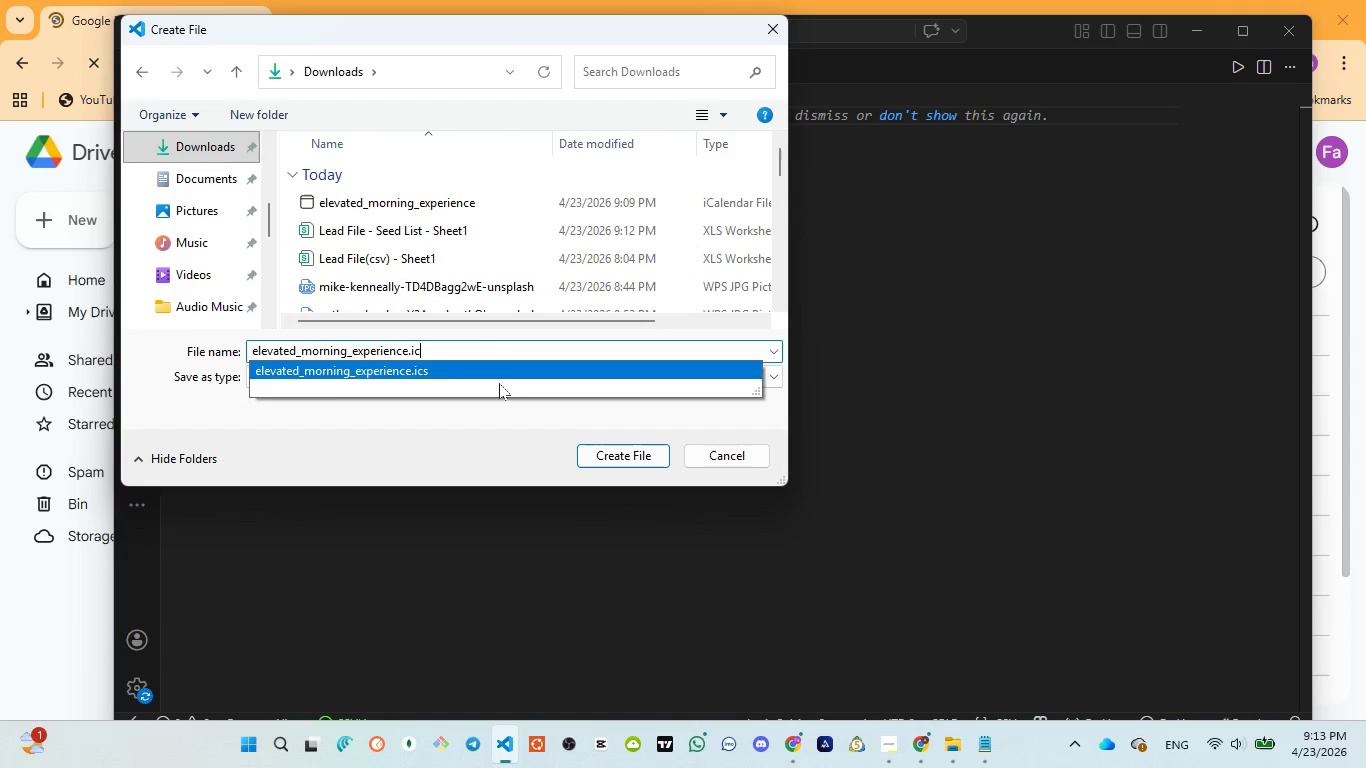 
key(Backspace)
 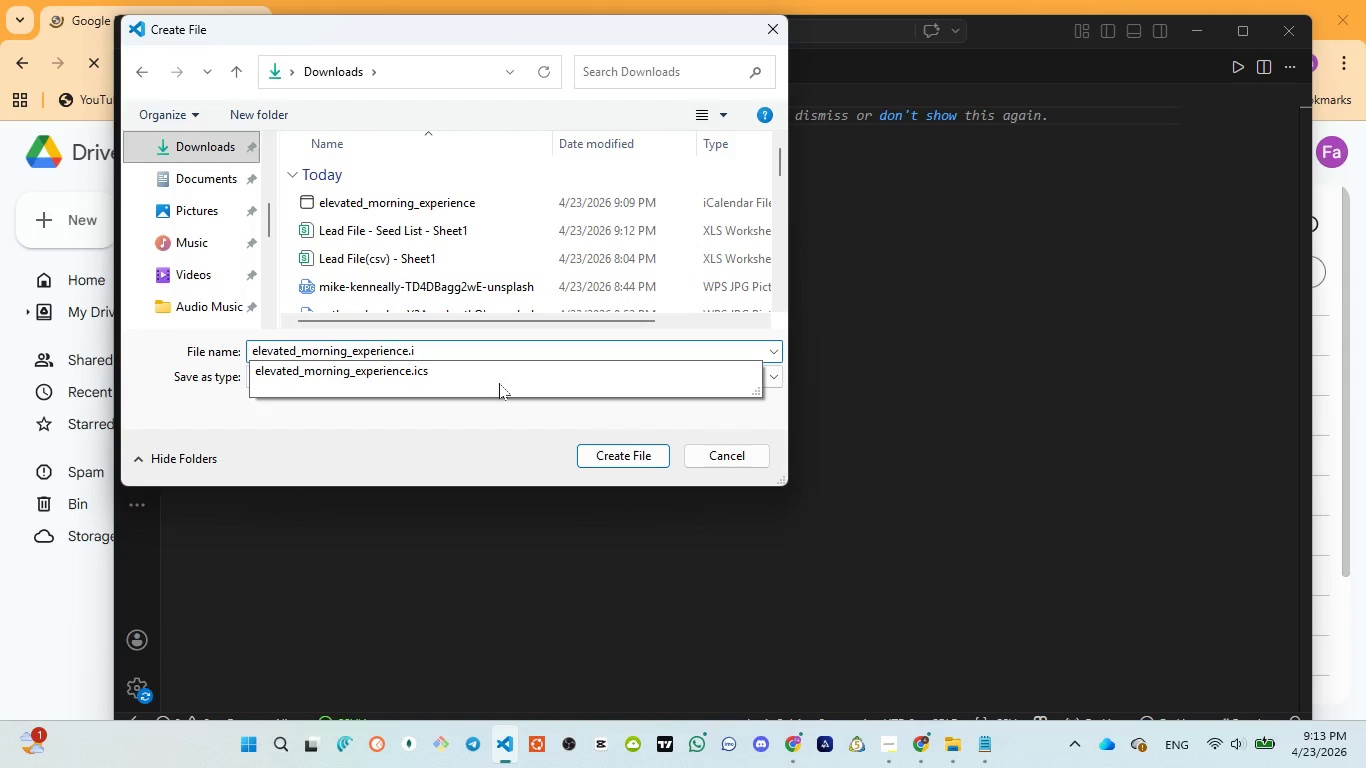 
key(Backspace)
 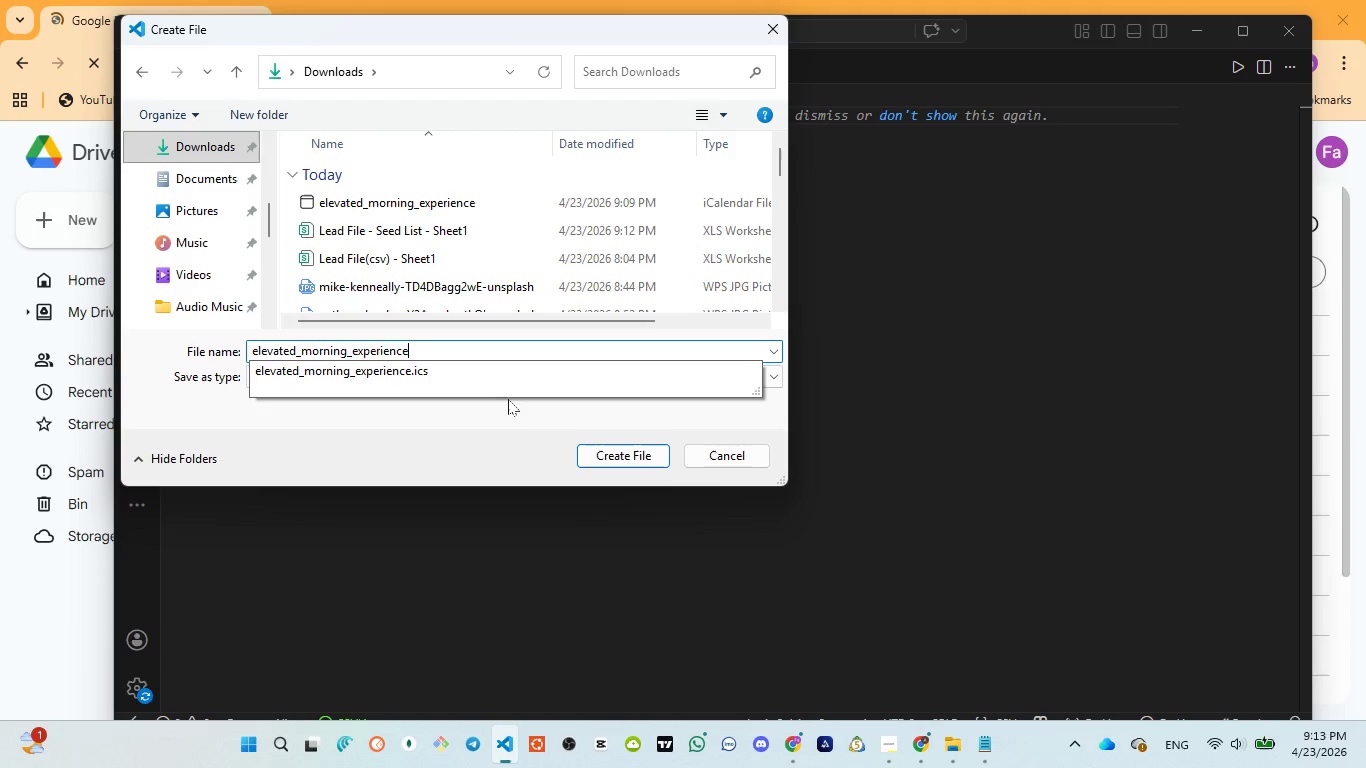 
key(Backspace)
 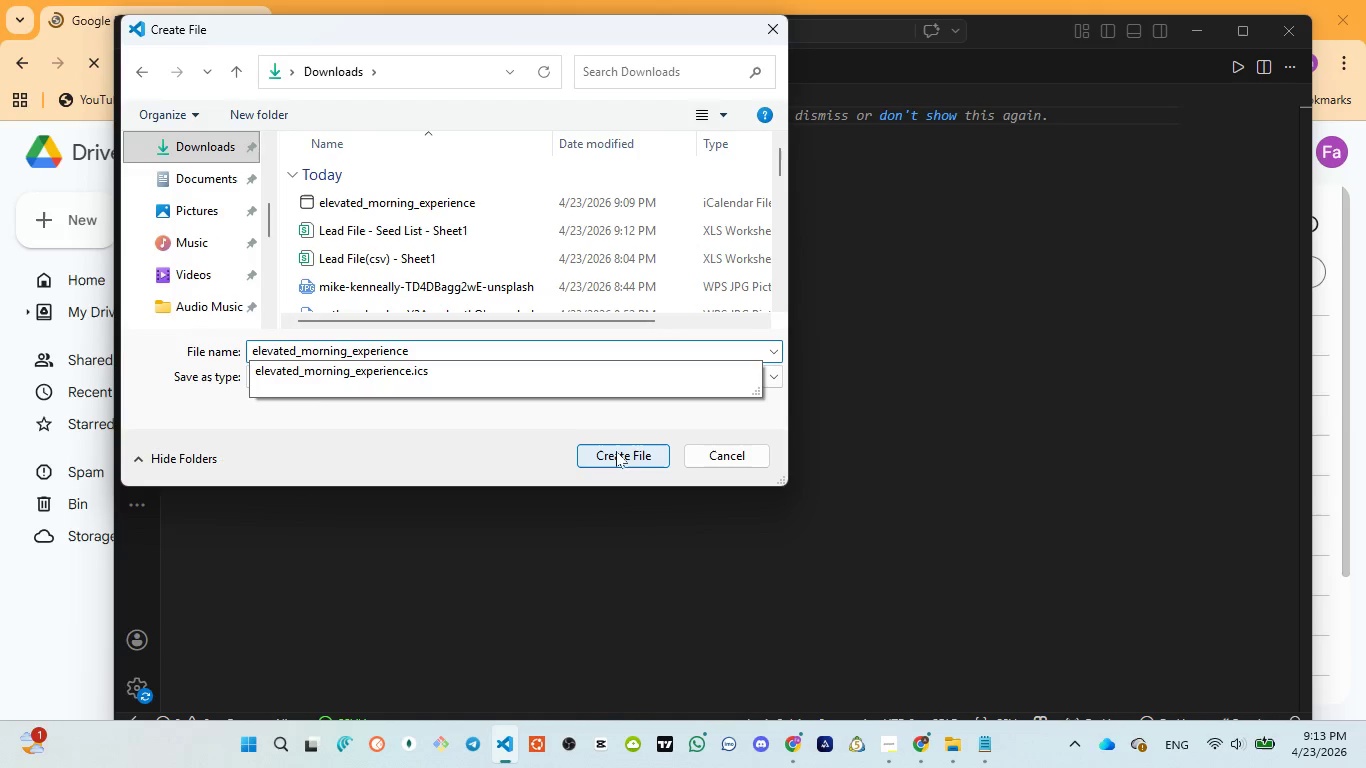 
left_click([616, 456])
 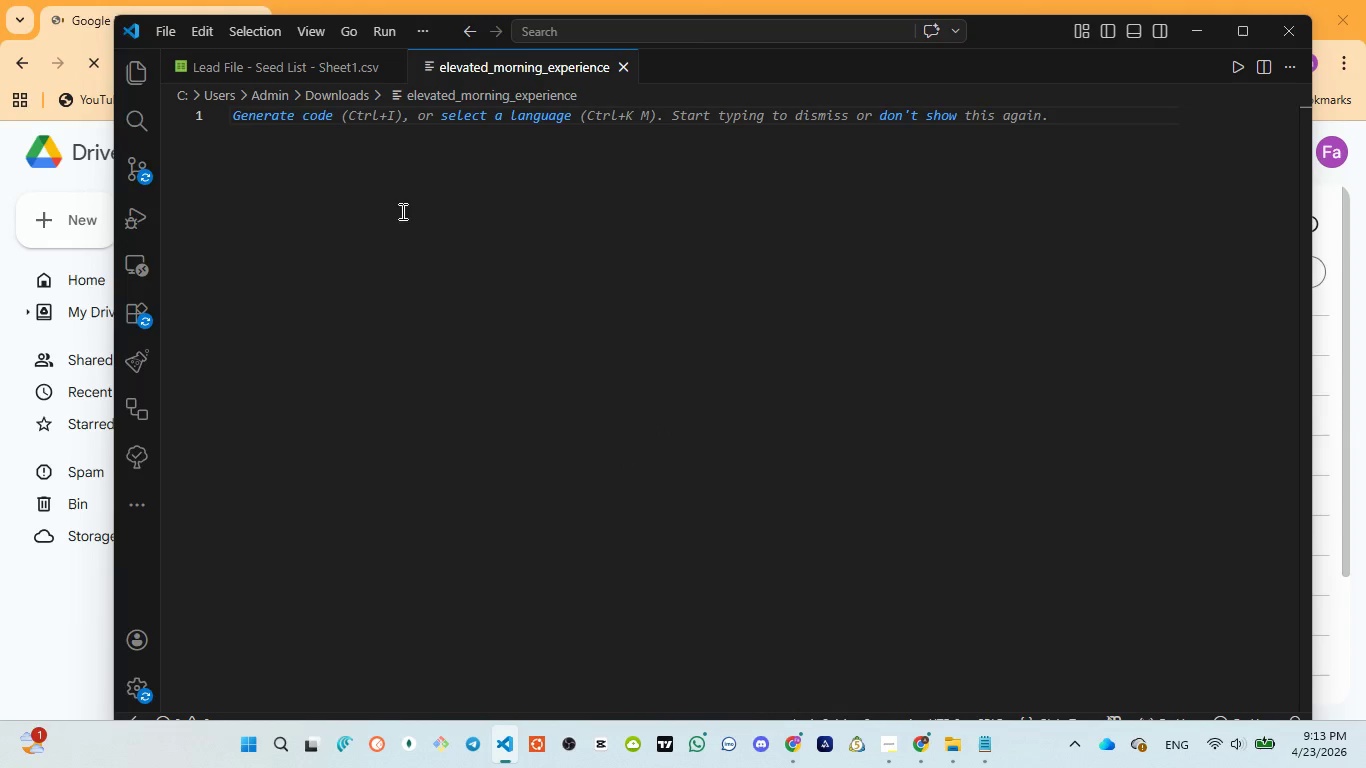 
left_click([512, 63])
 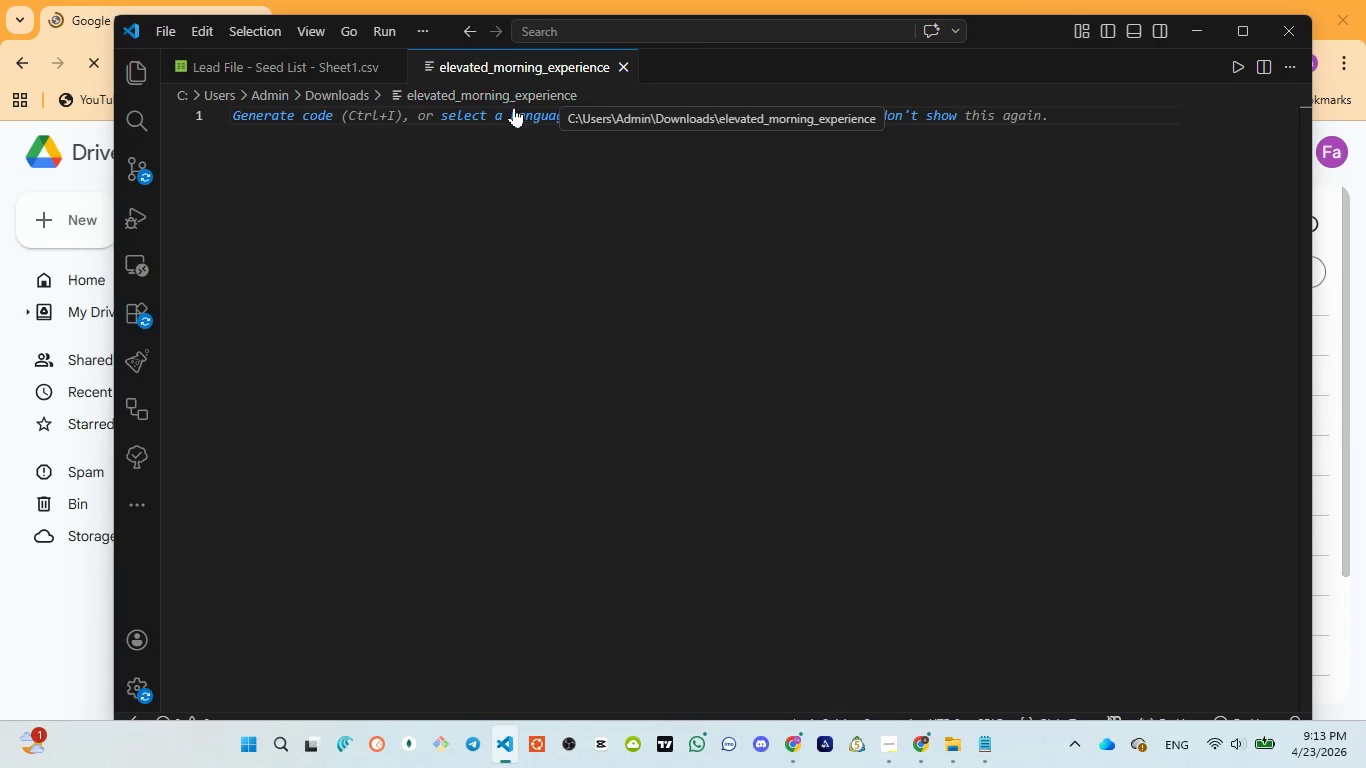 
key(Control+S)
 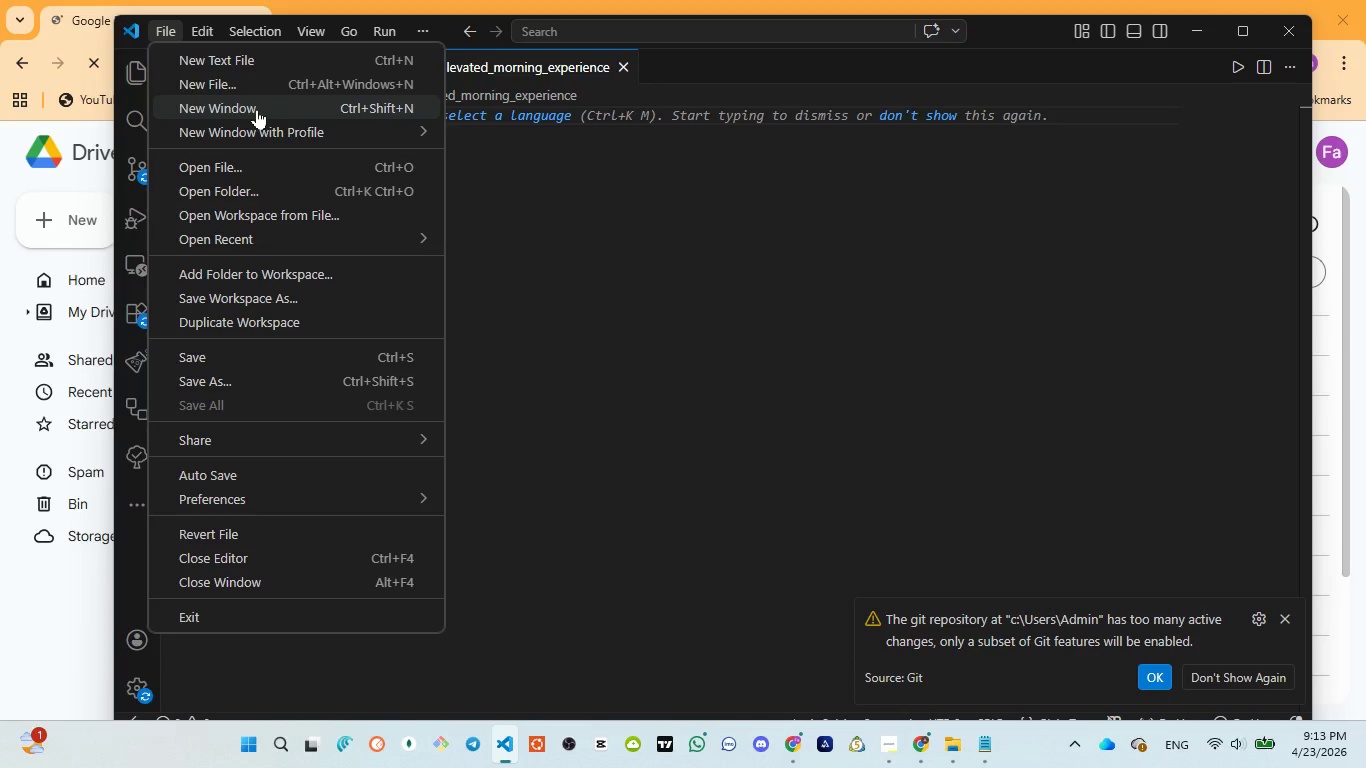 
wait(10.89)
 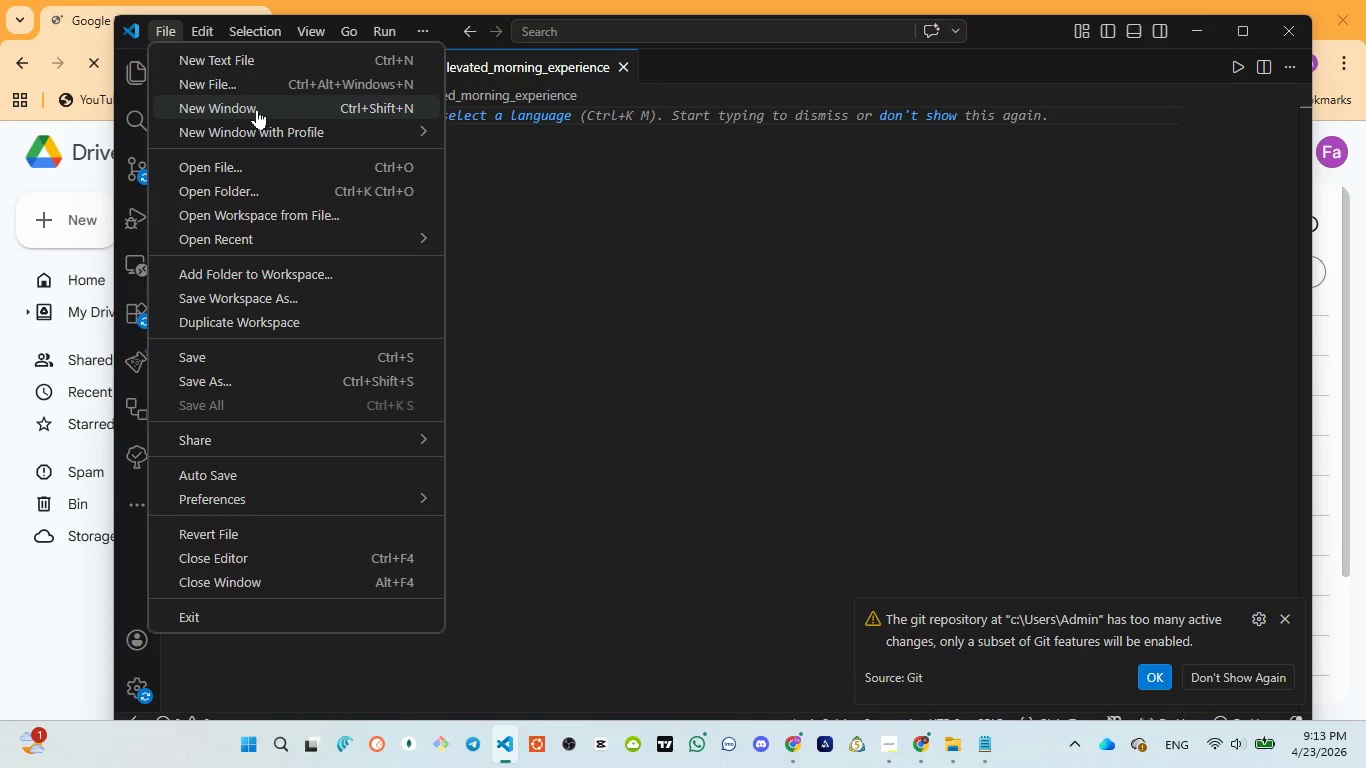 
left_click([301, 386])
 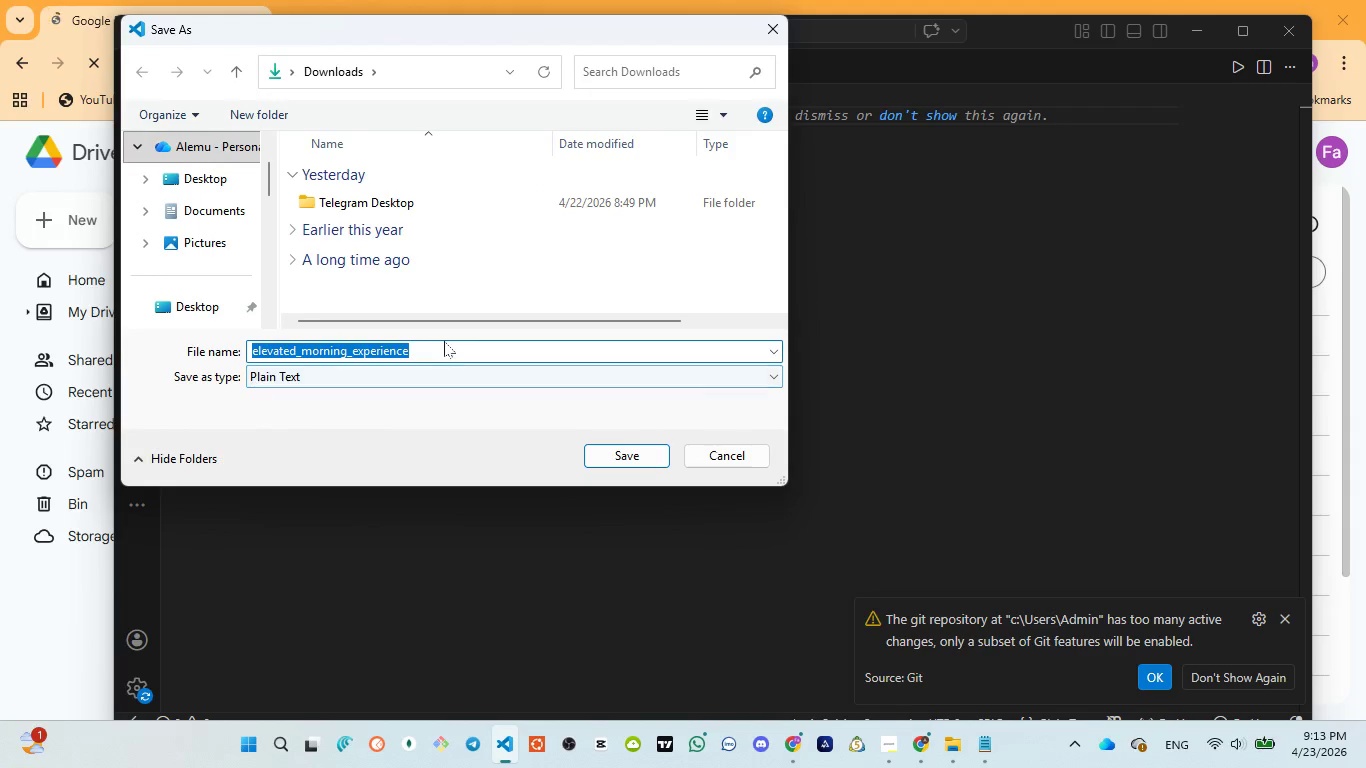 
left_click([444, 351])
 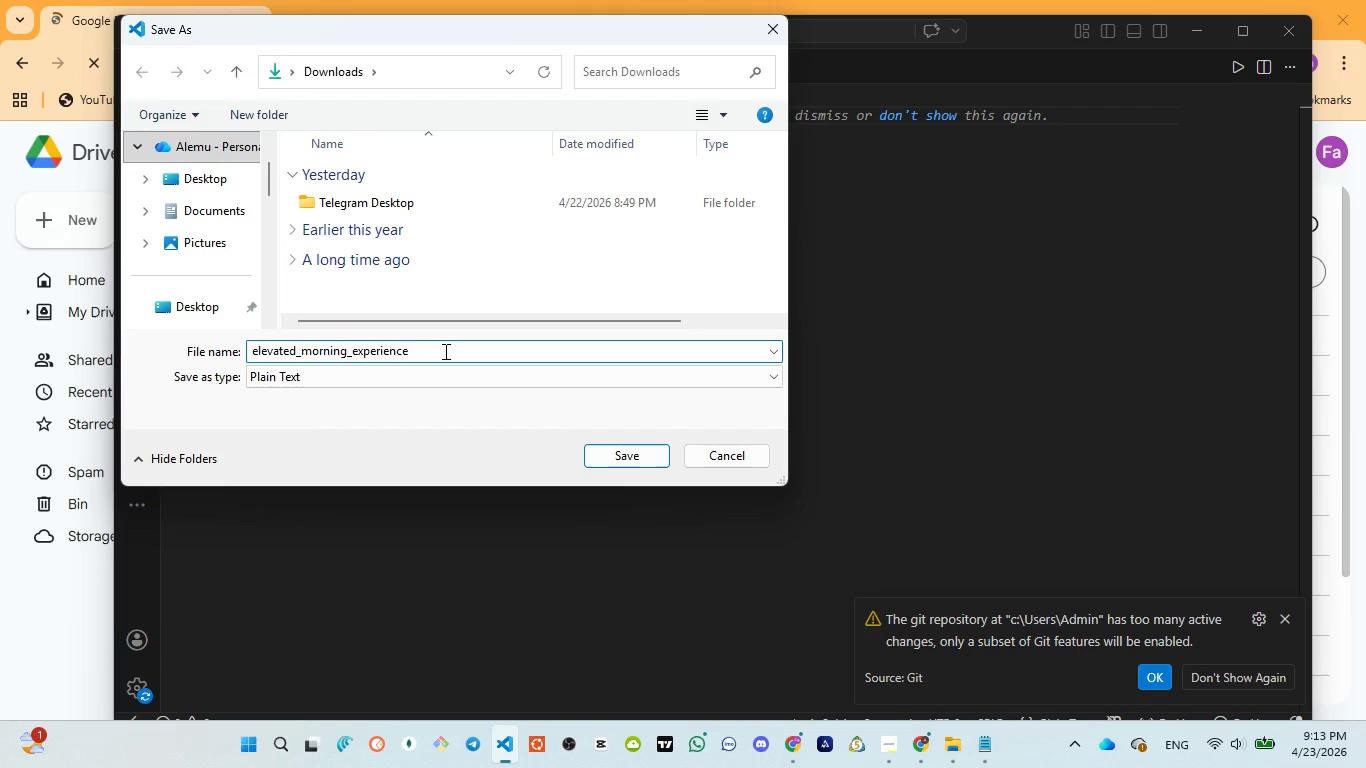 
key(Period)
 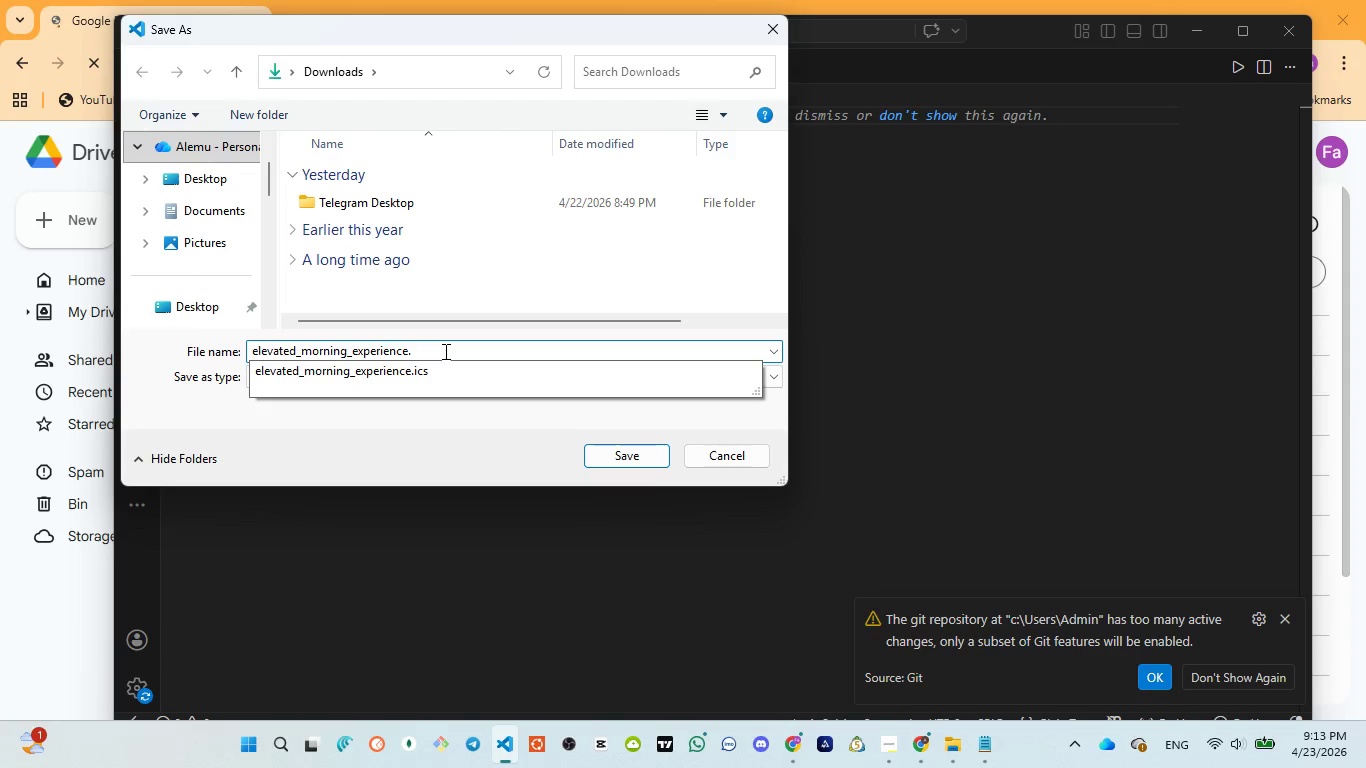 
key(Control+A)
 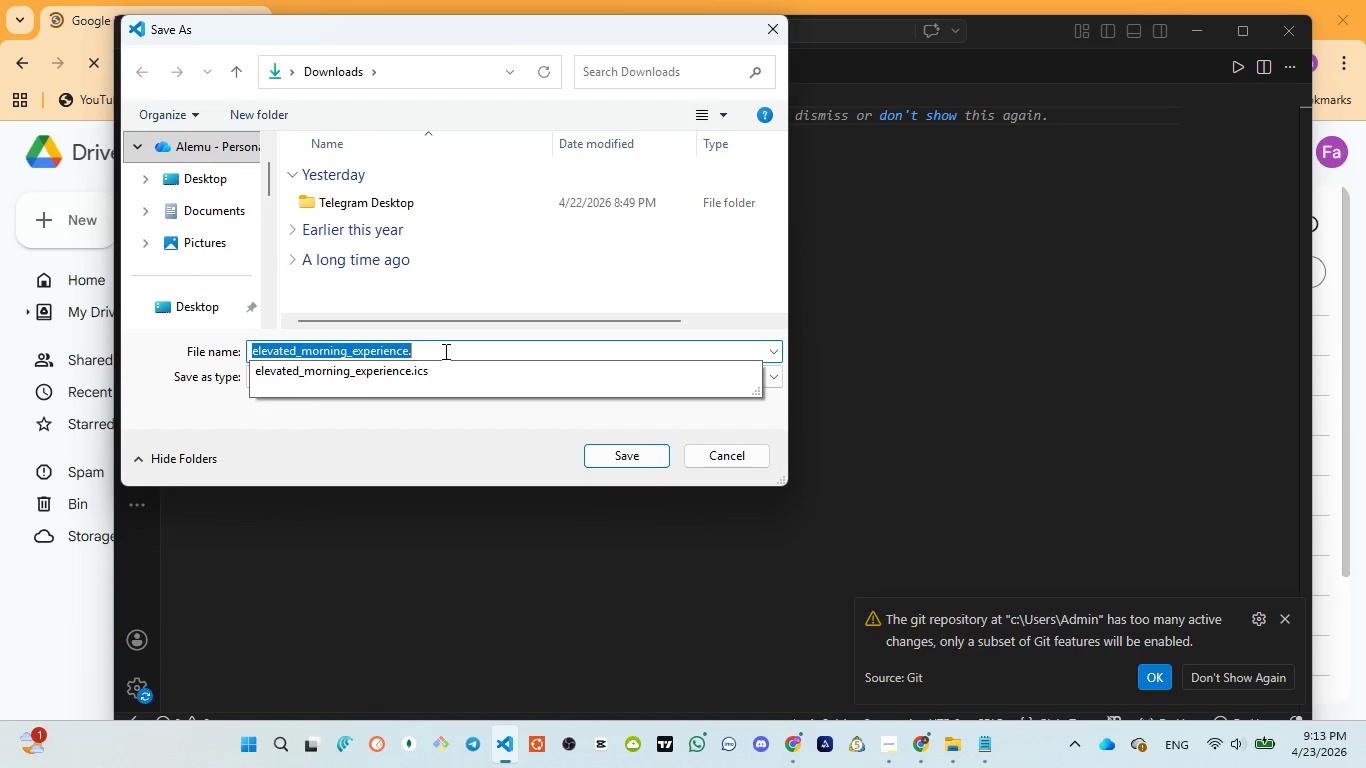 
key(Control+V)
 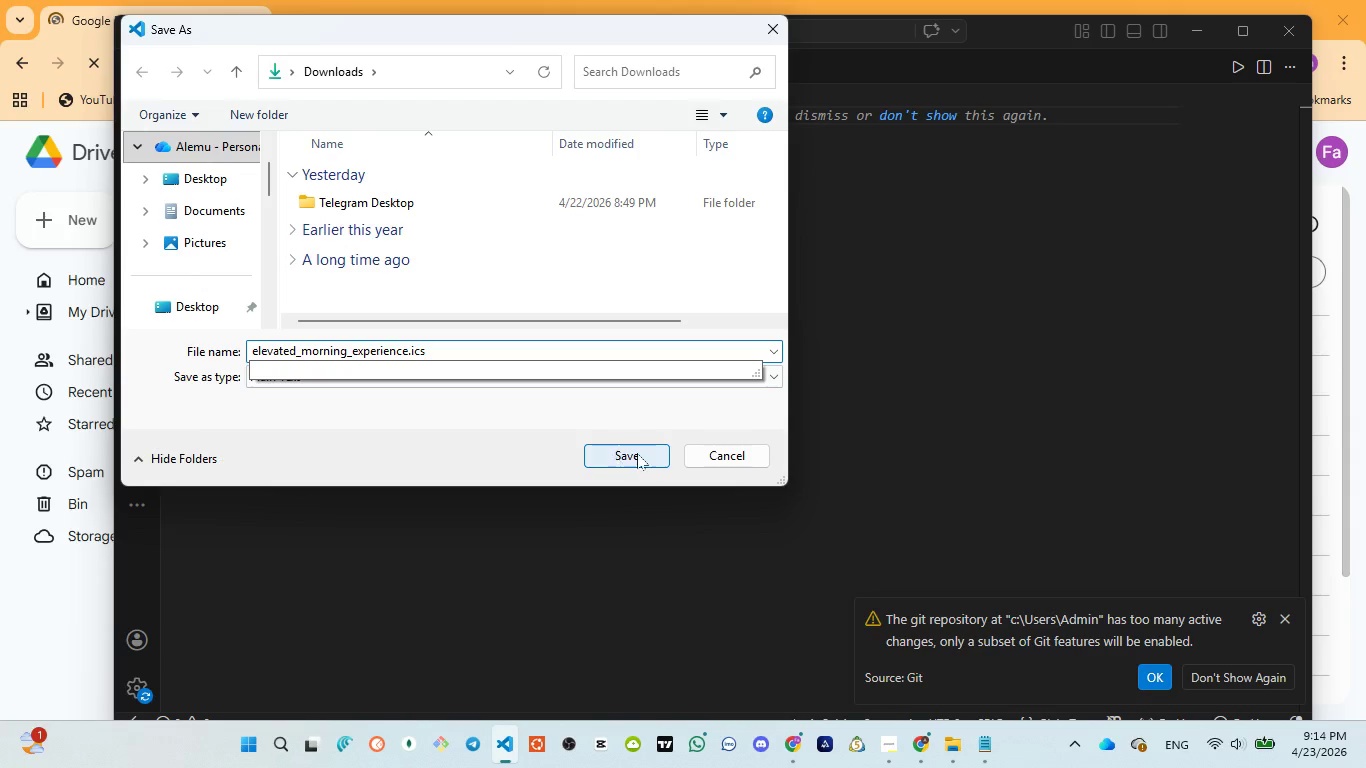 
left_click([639, 453])
 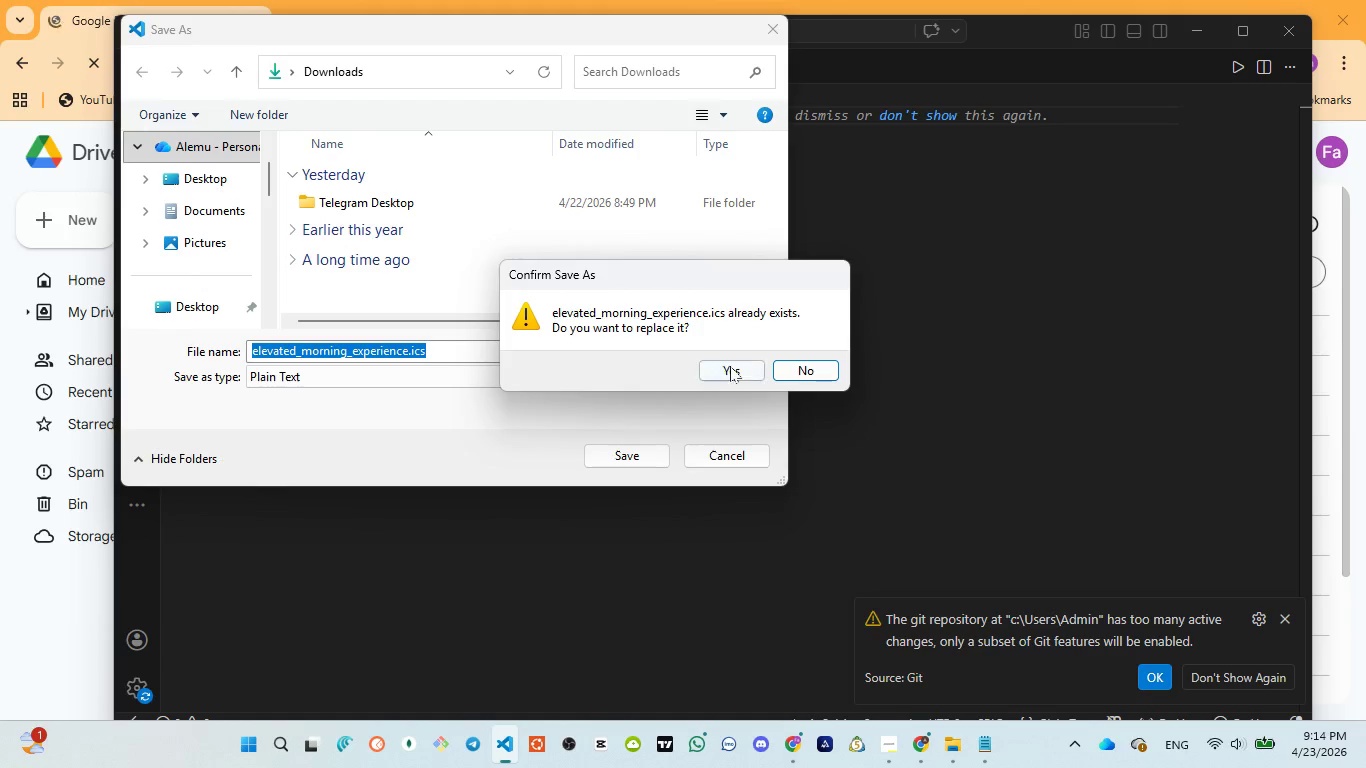 
left_click([733, 369])
 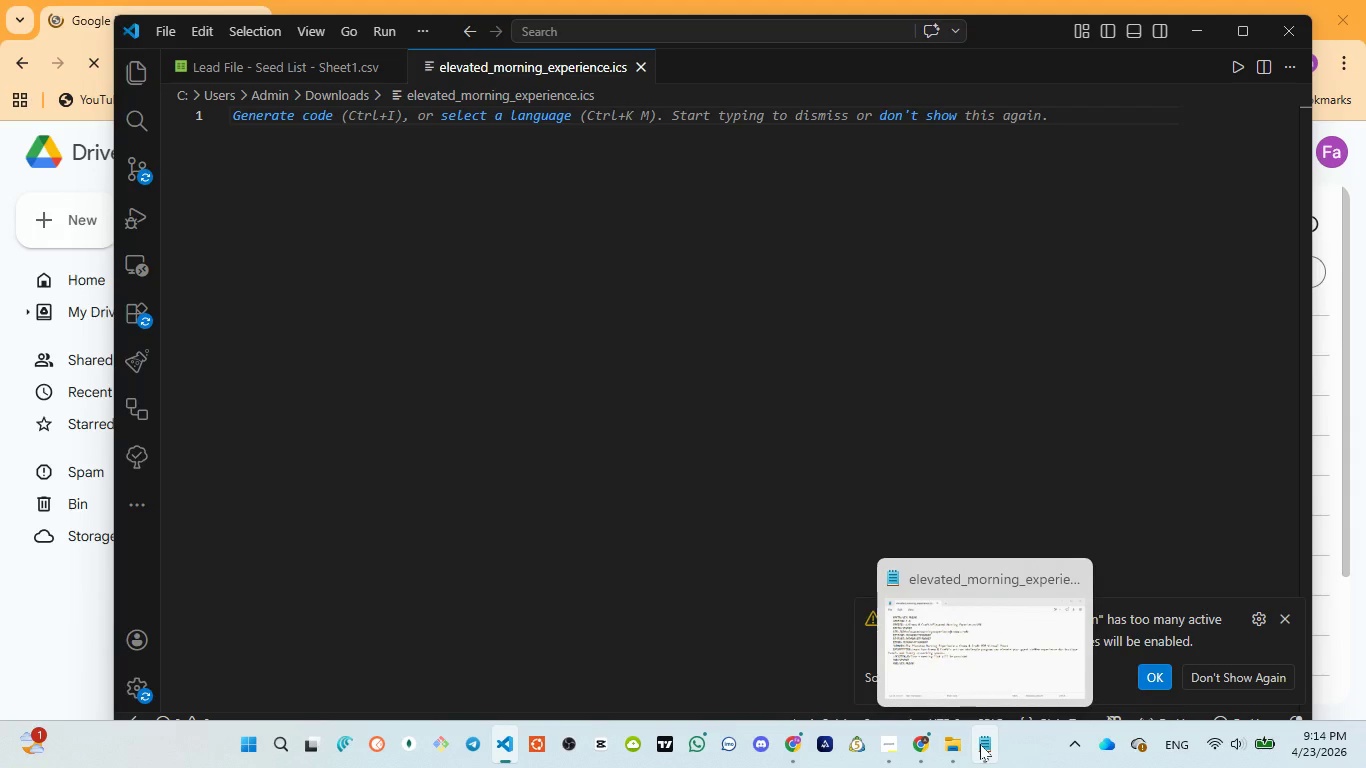 
wait(7.0)
 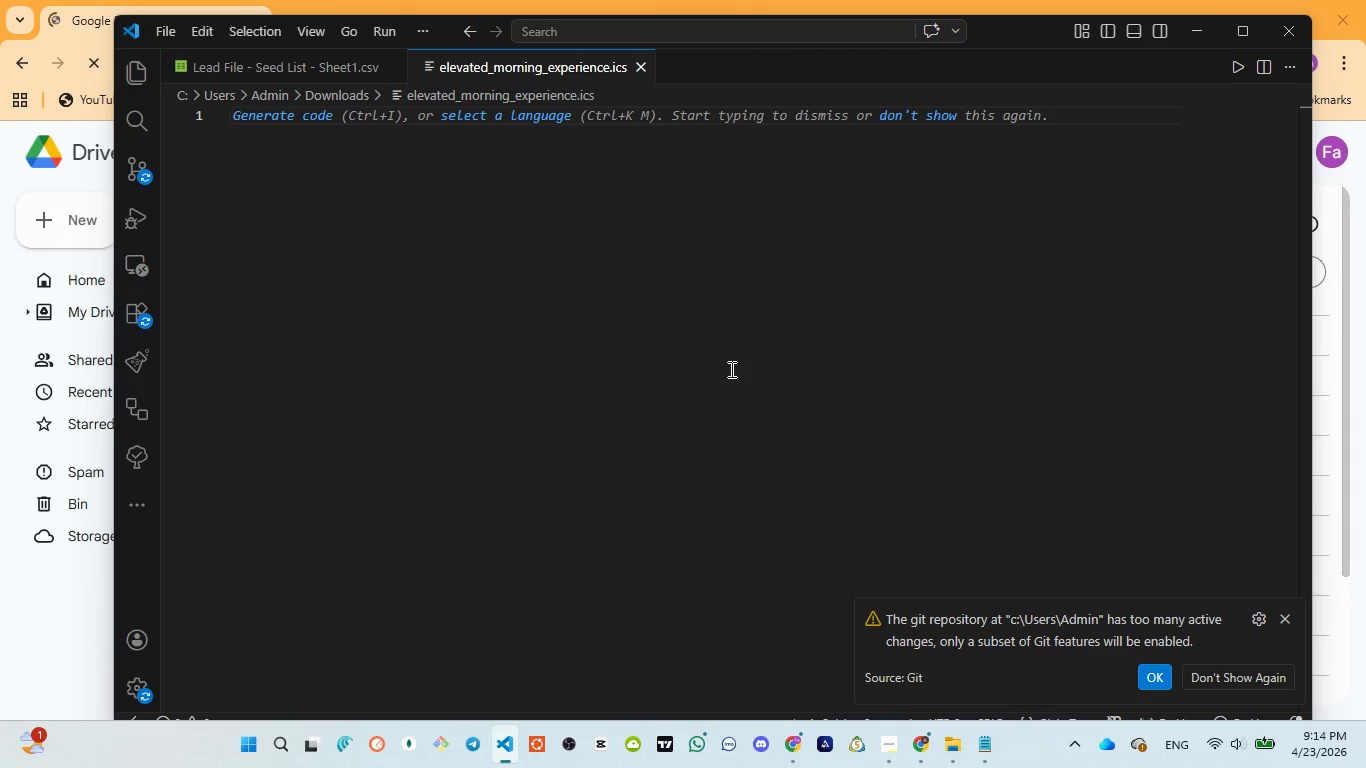 
scroll: coordinate [597, 436], scroll_direction: down, amount: 1.0
 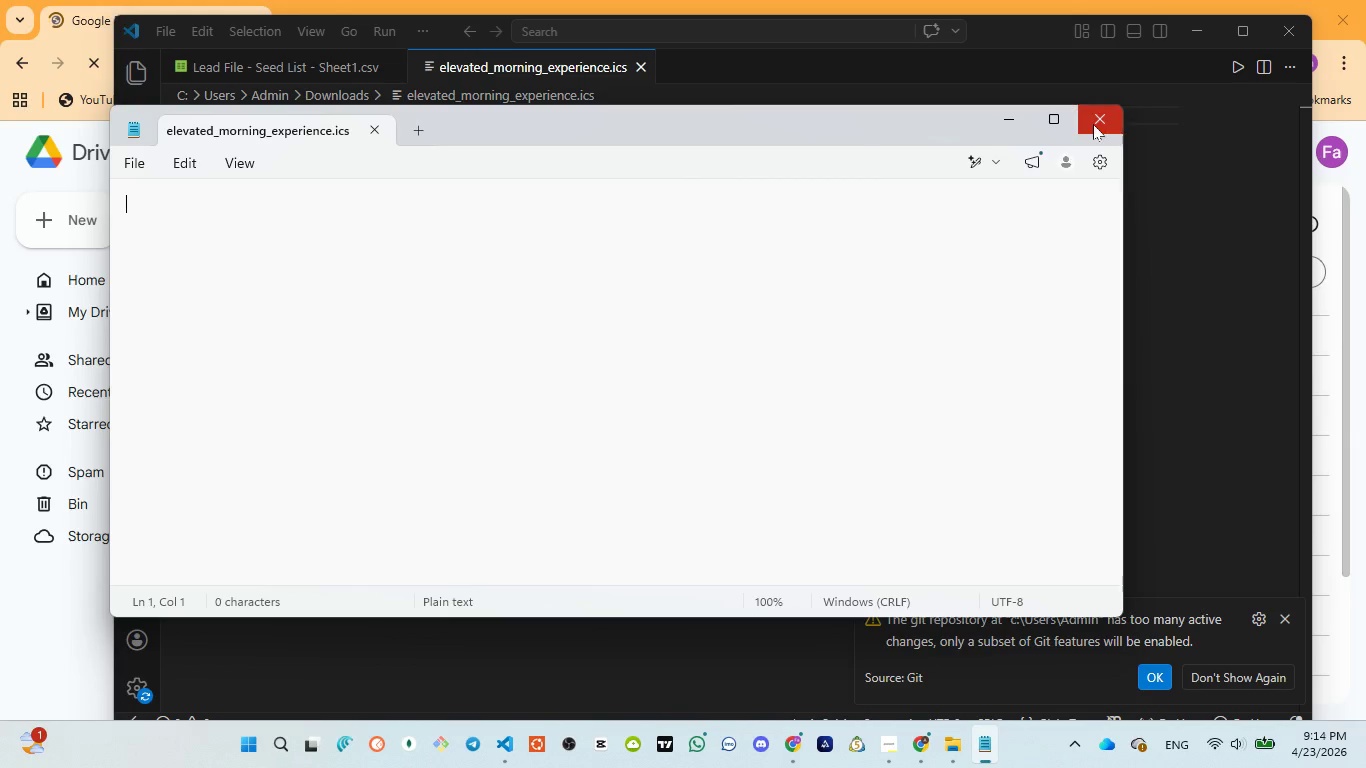 
left_click([1095, 120])
 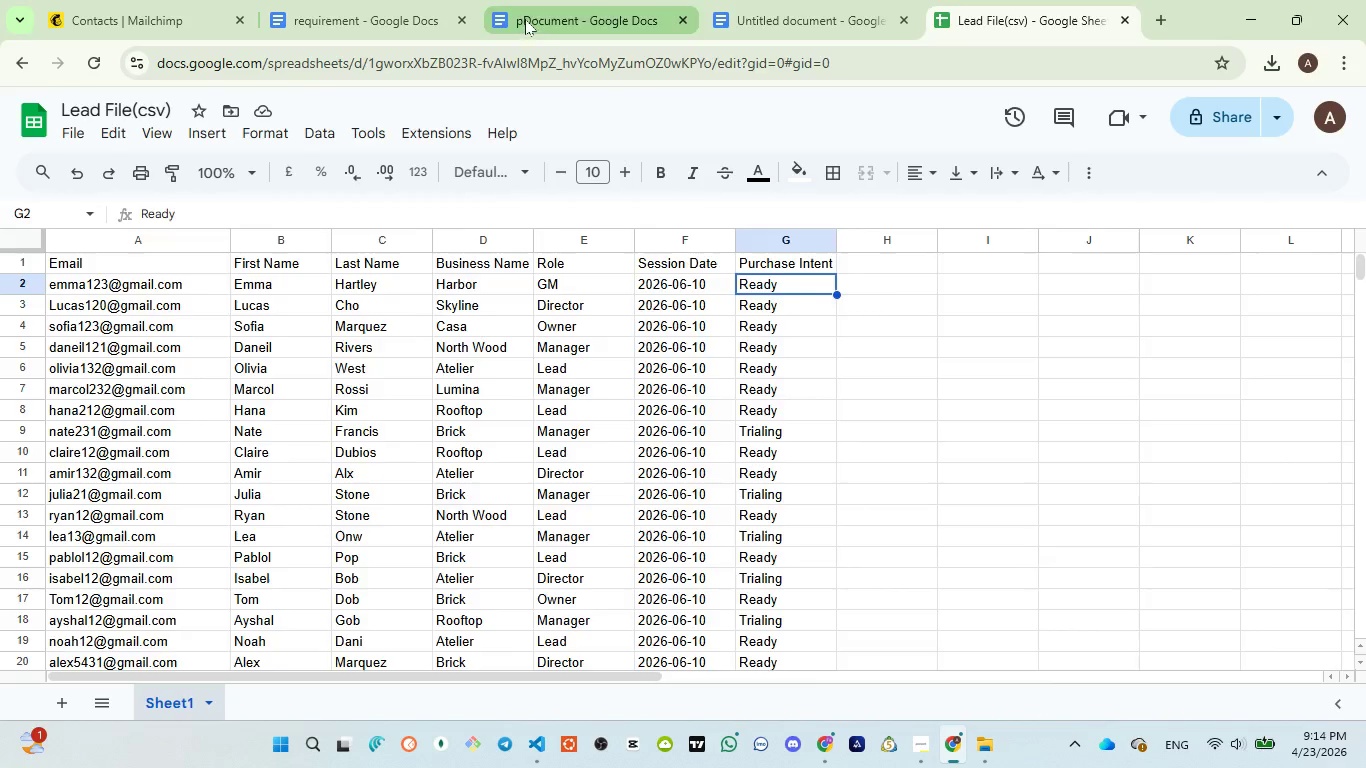 
wait(5.28)
 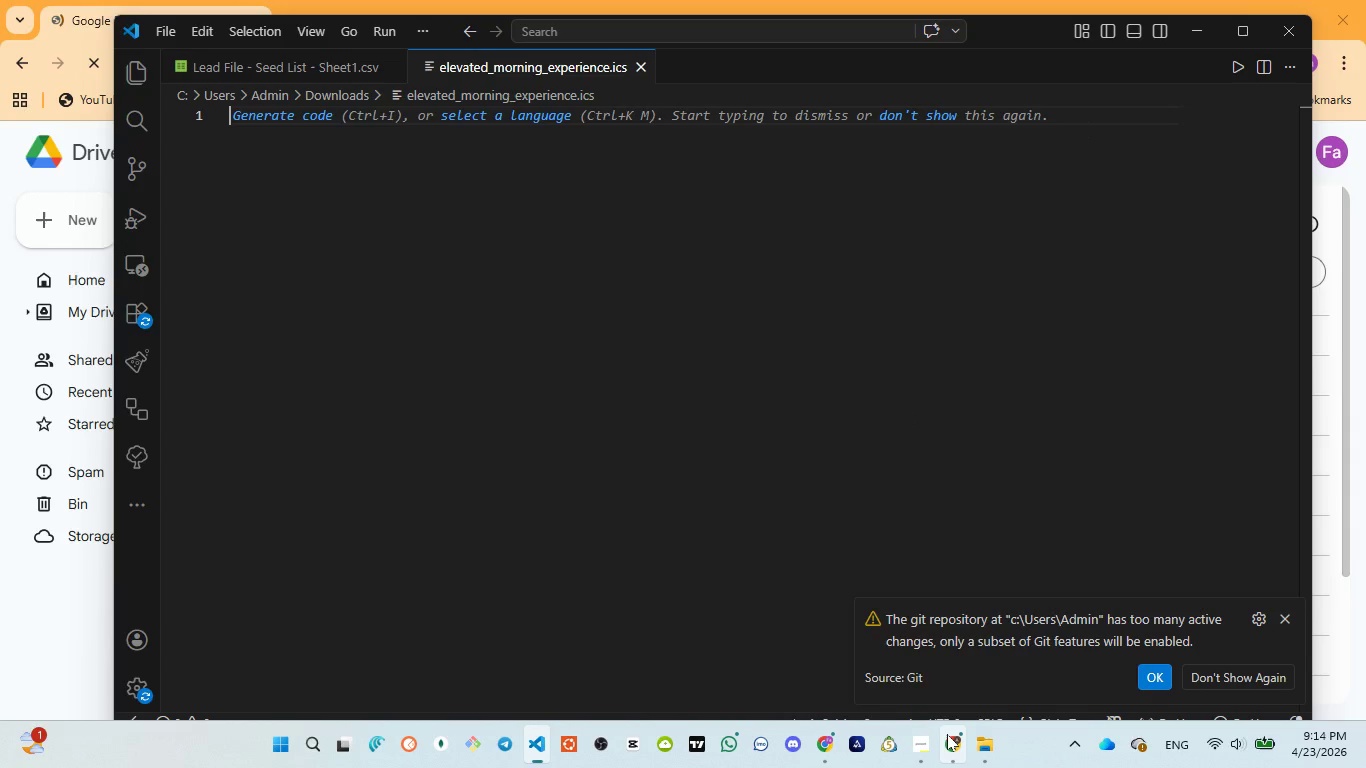 
scroll: coordinate [483, 458], scroll_direction: up, amount: 1.0
 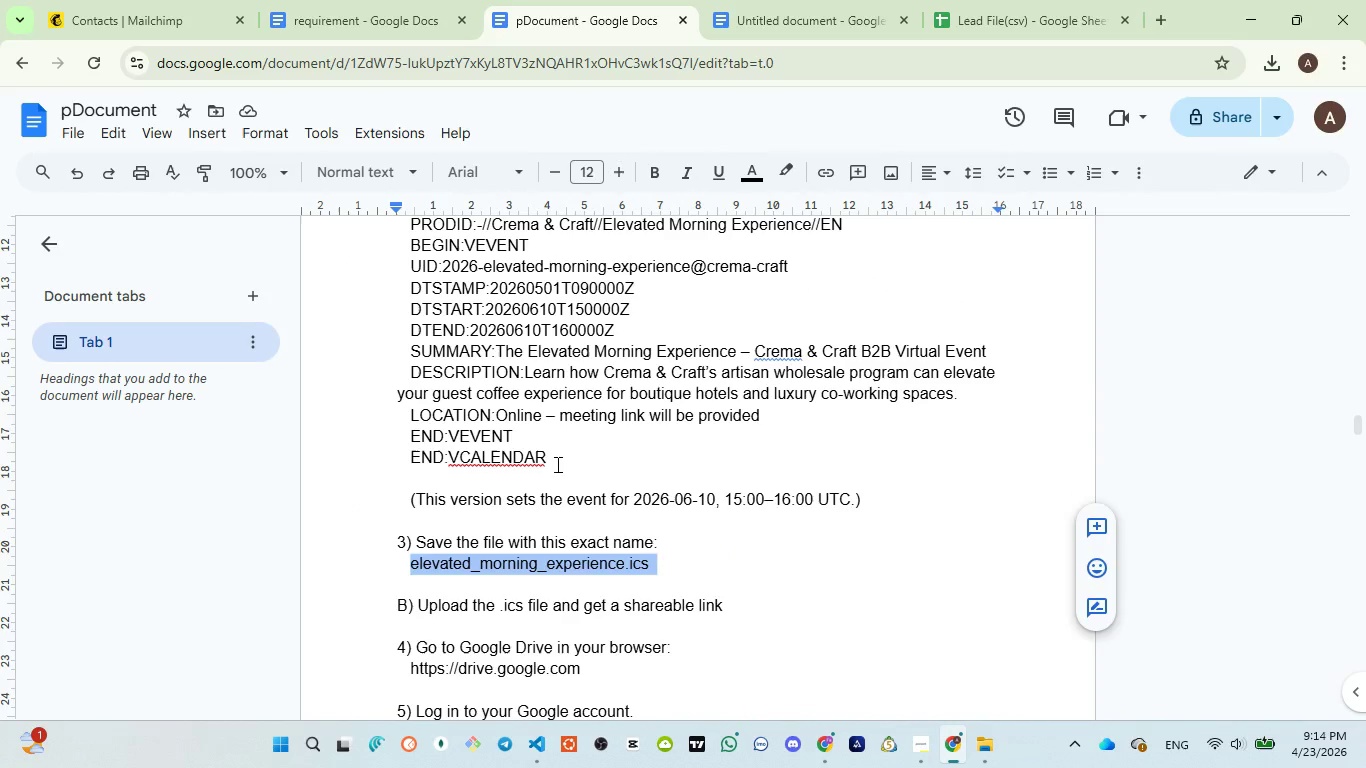 
left_click_drag(start_coordinate=[561, 464], to_coordinate=[390, 587])
 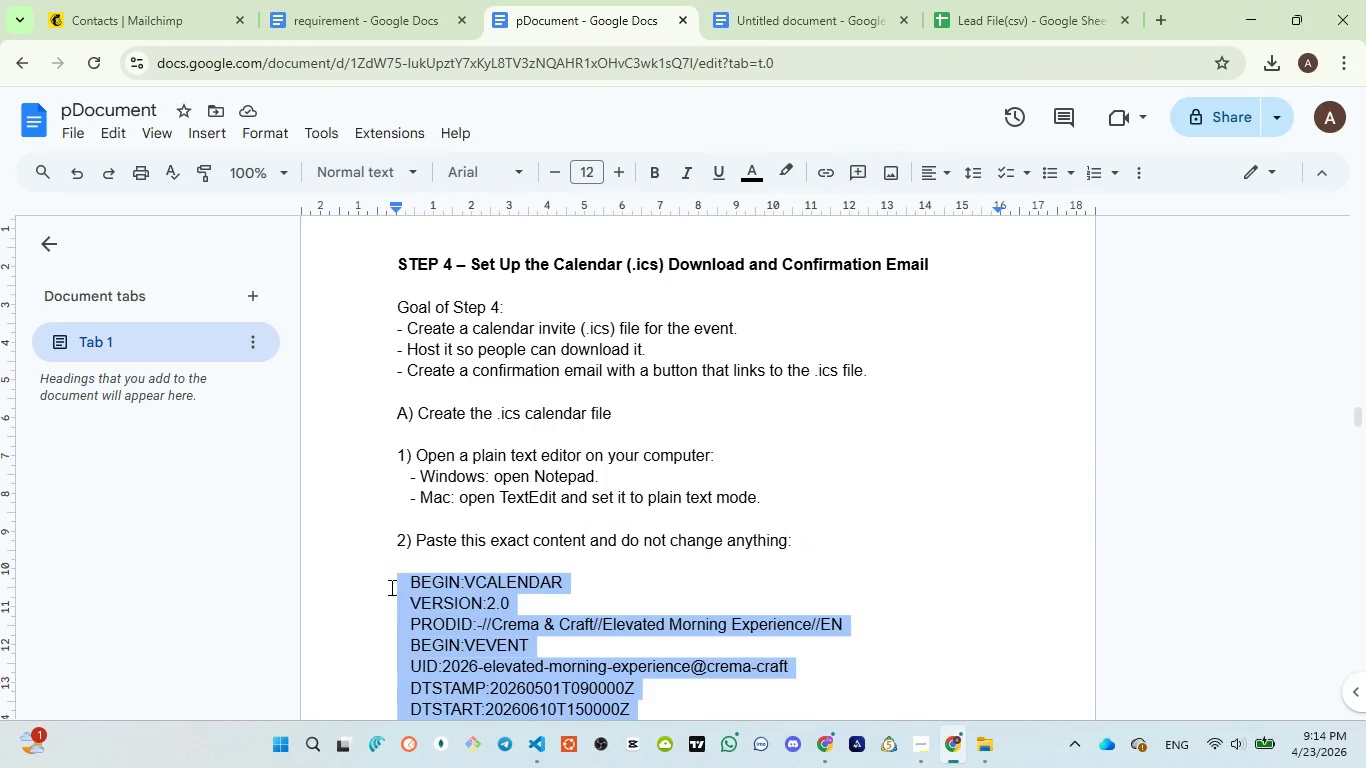 
scroll: coordinate [559, 444], scroll_direction: up, amount: 4.0
 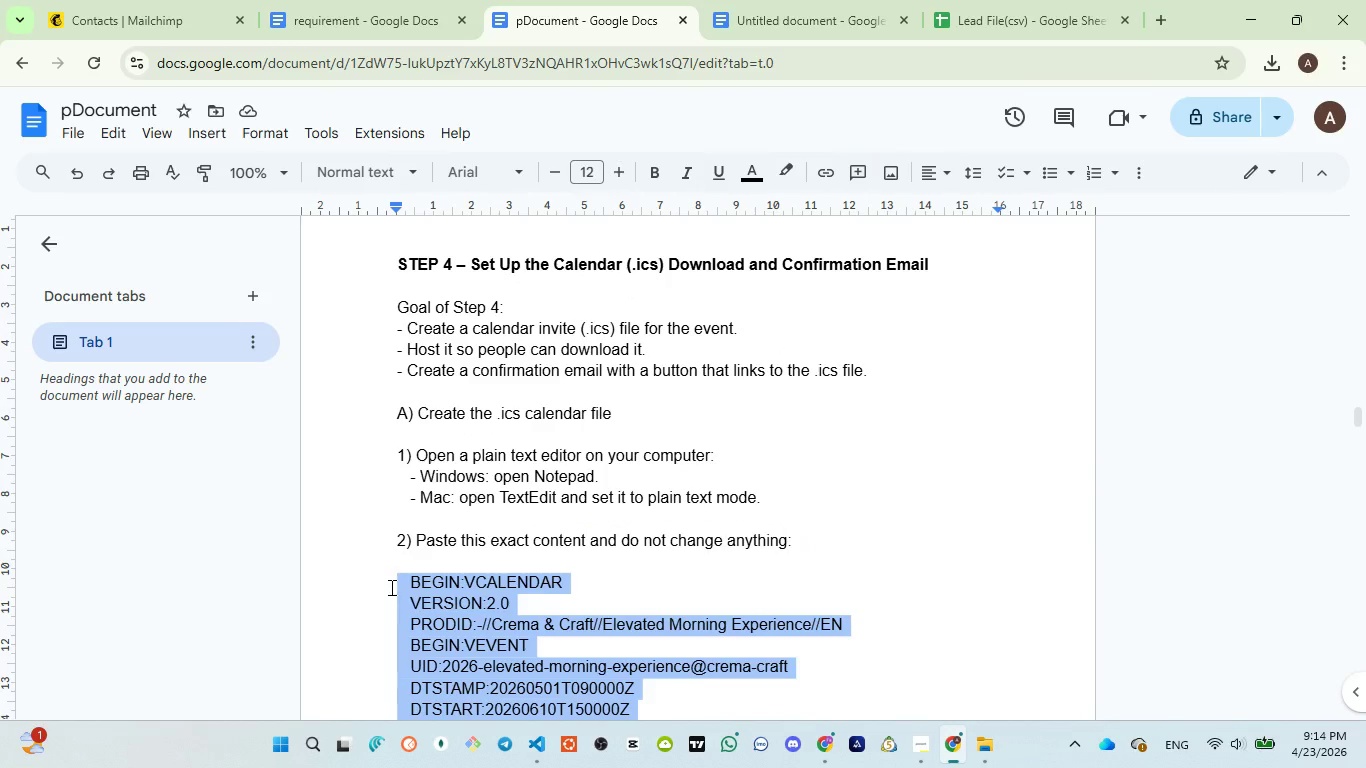 
key(Control+C)
 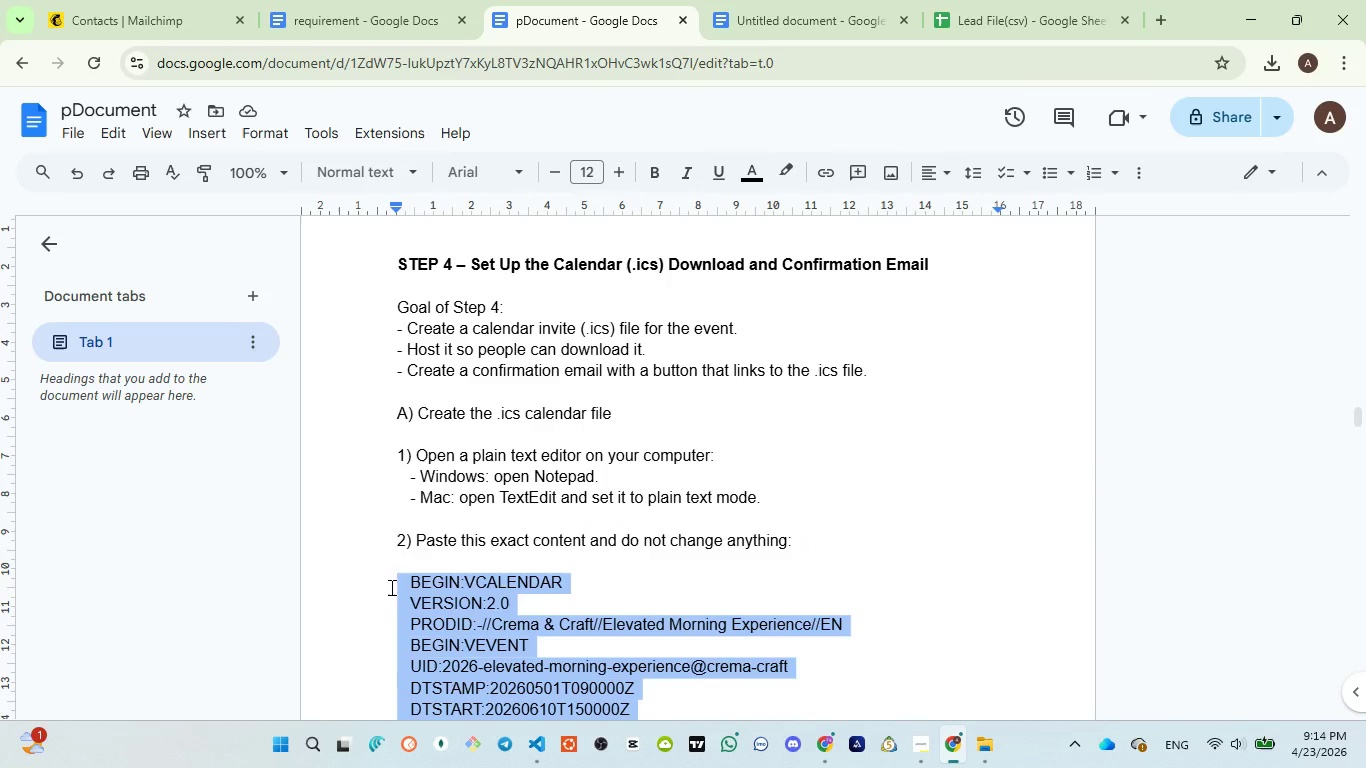 
key(Control+C)
 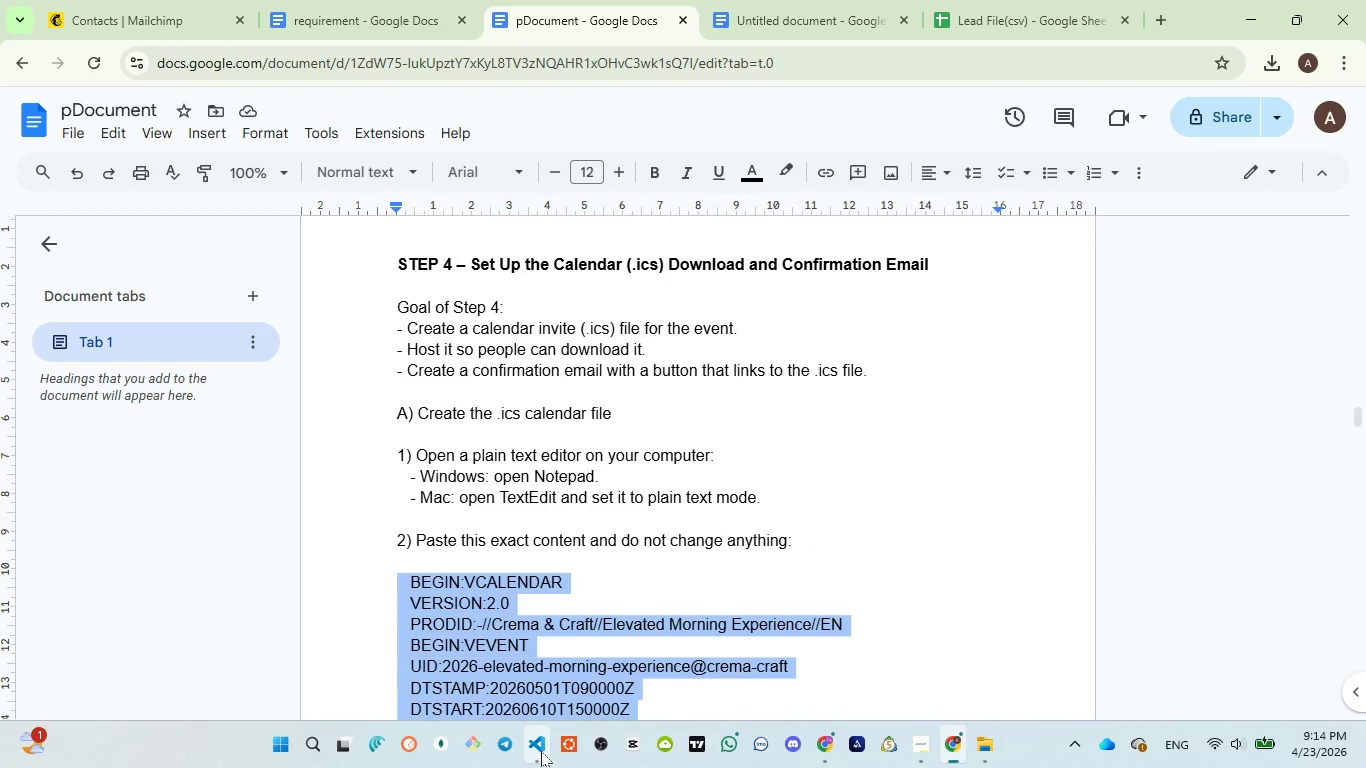 
left_click([542, 649])
 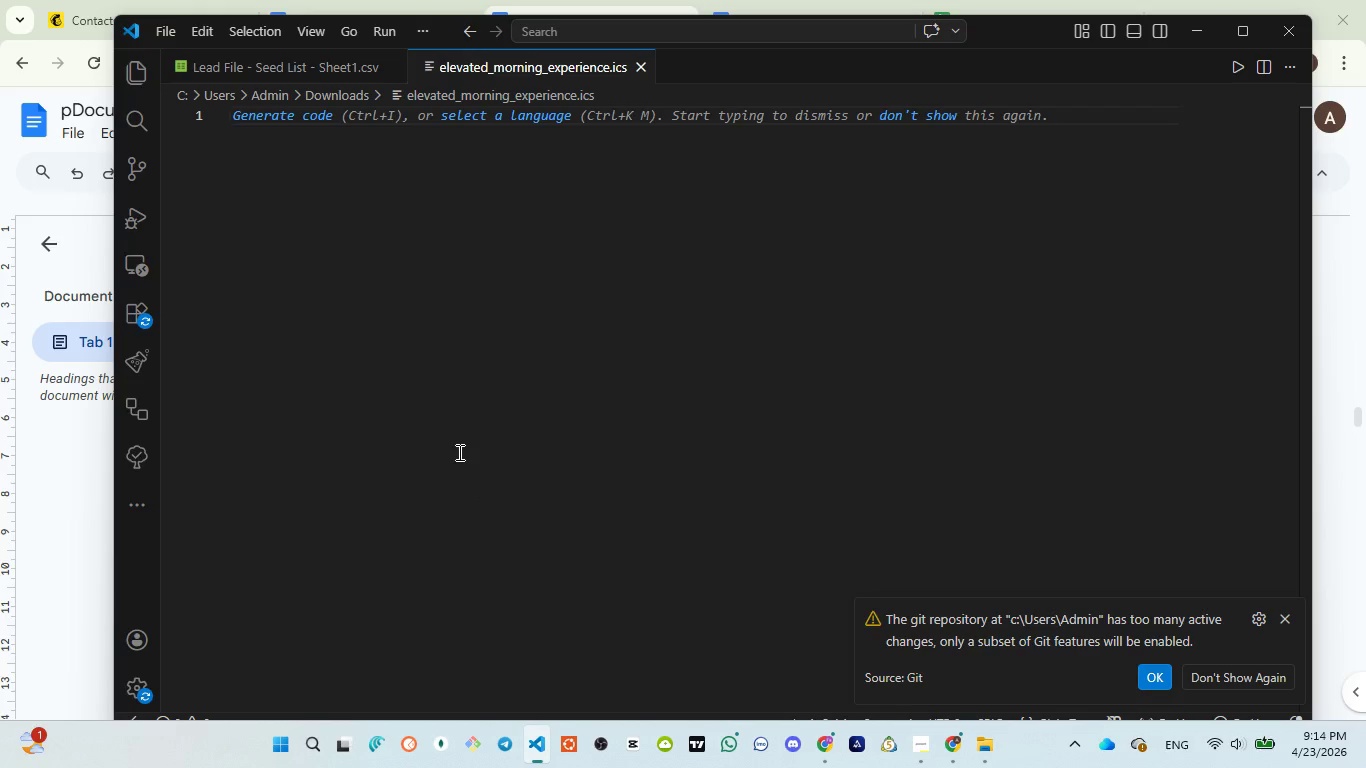 
key(Control+V)
 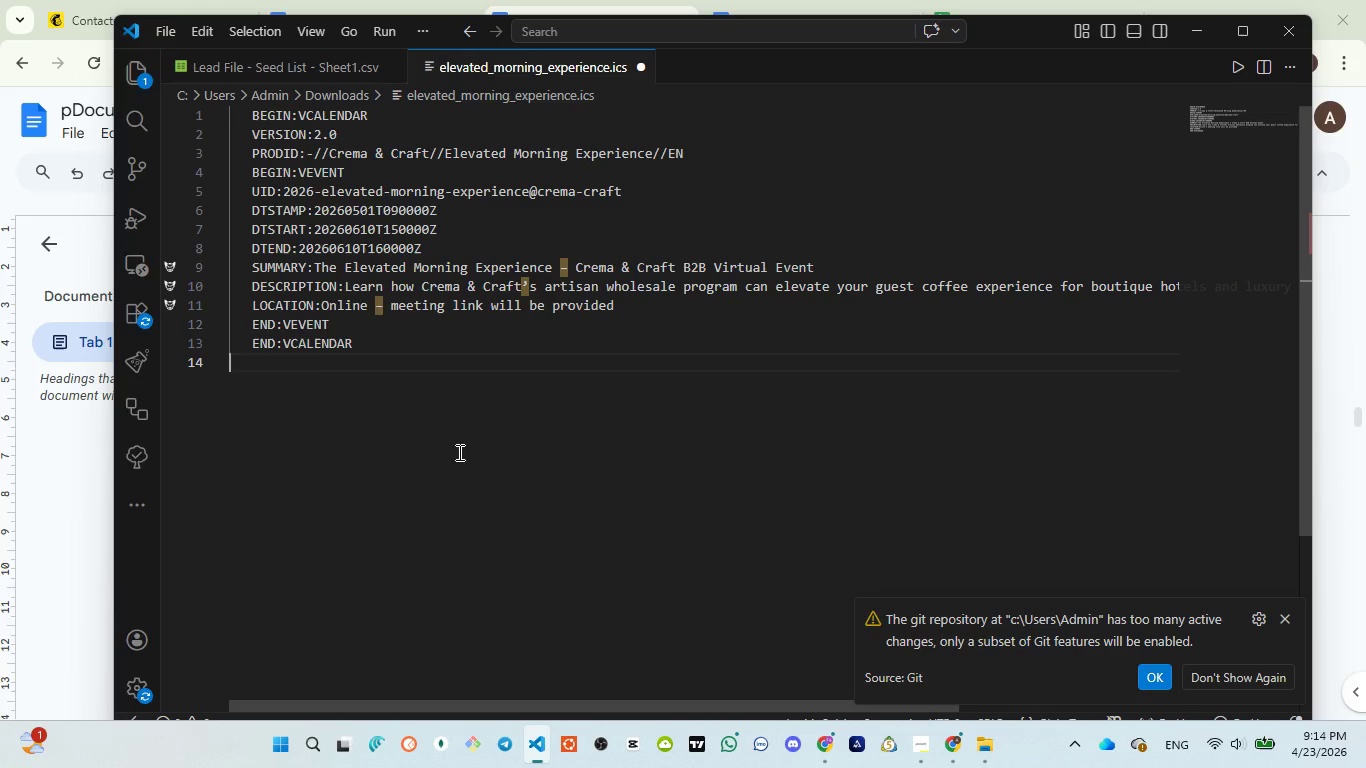 
key(Backspace)
 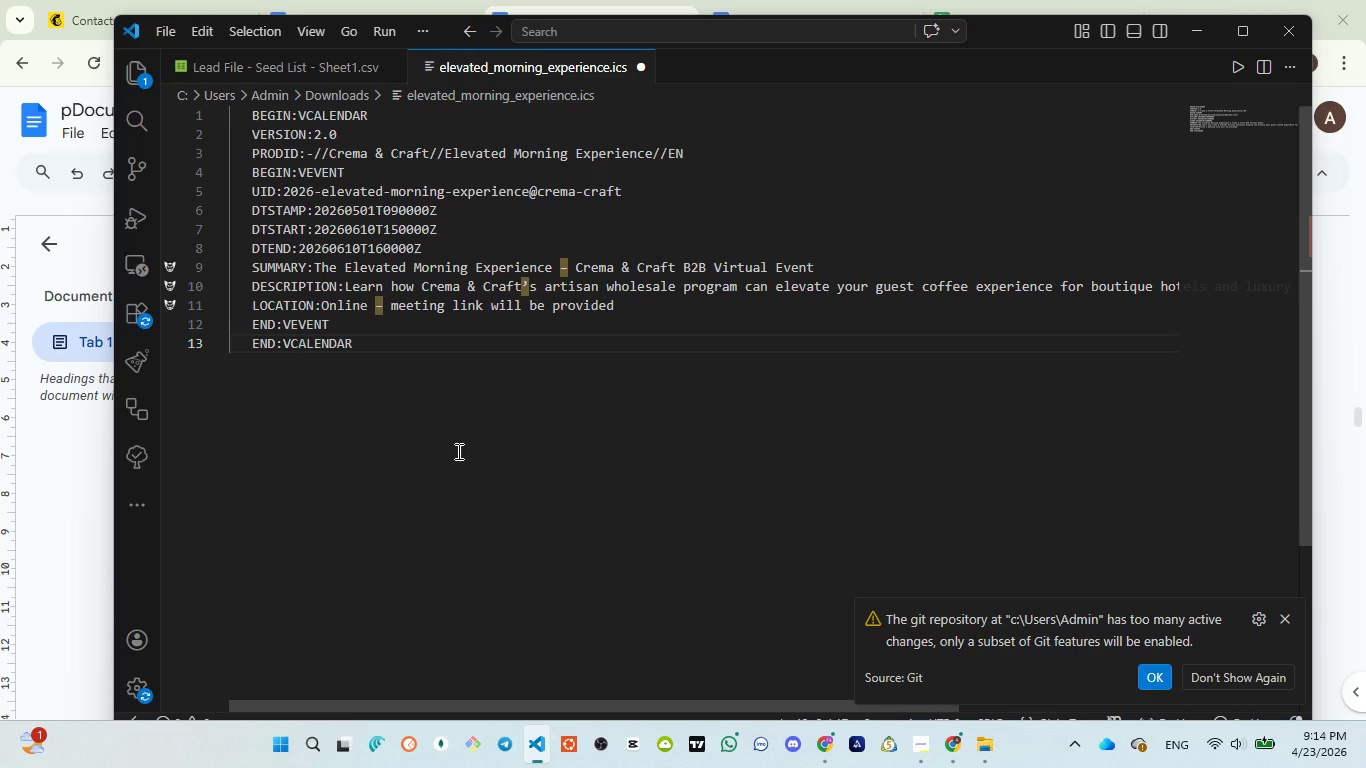 
scroll: coordinate [456, 451], scroll_direction: up, amount: 5.0
 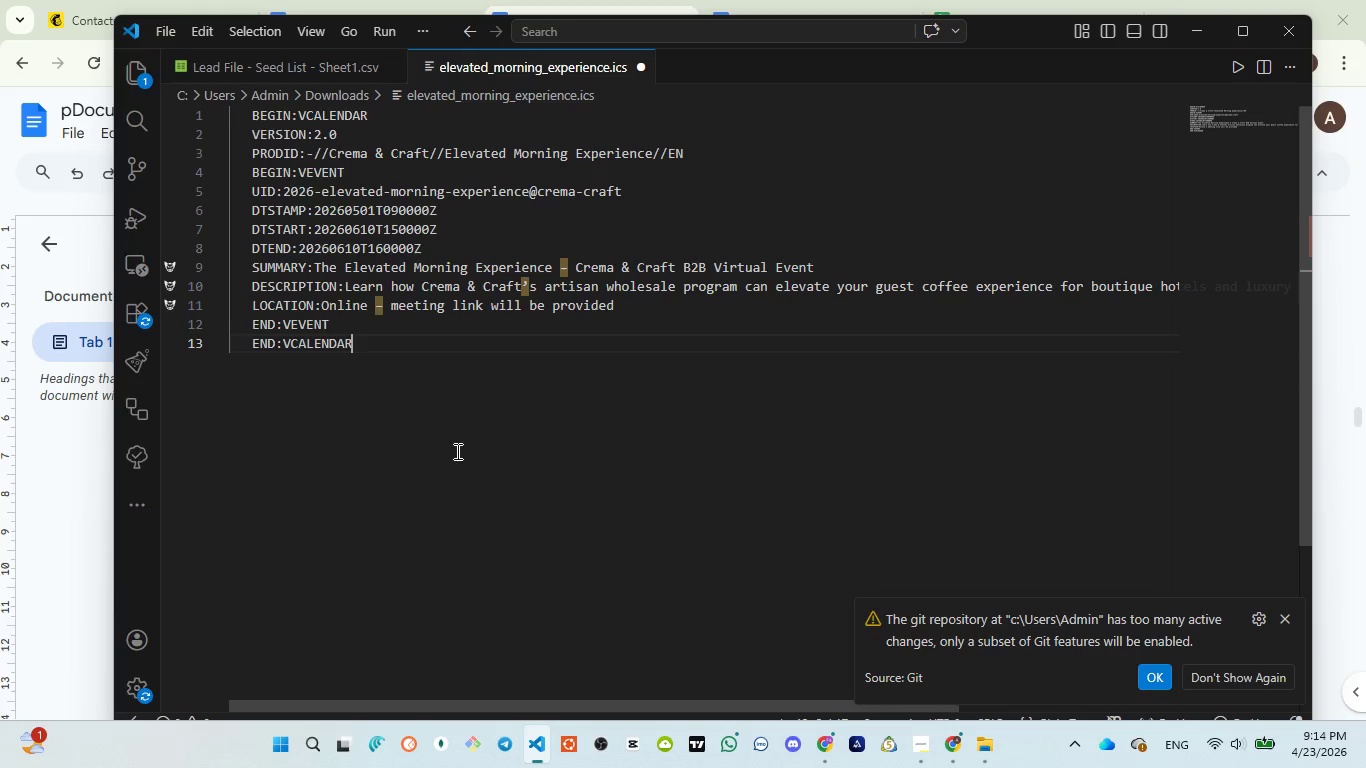 
key(Control+S)
 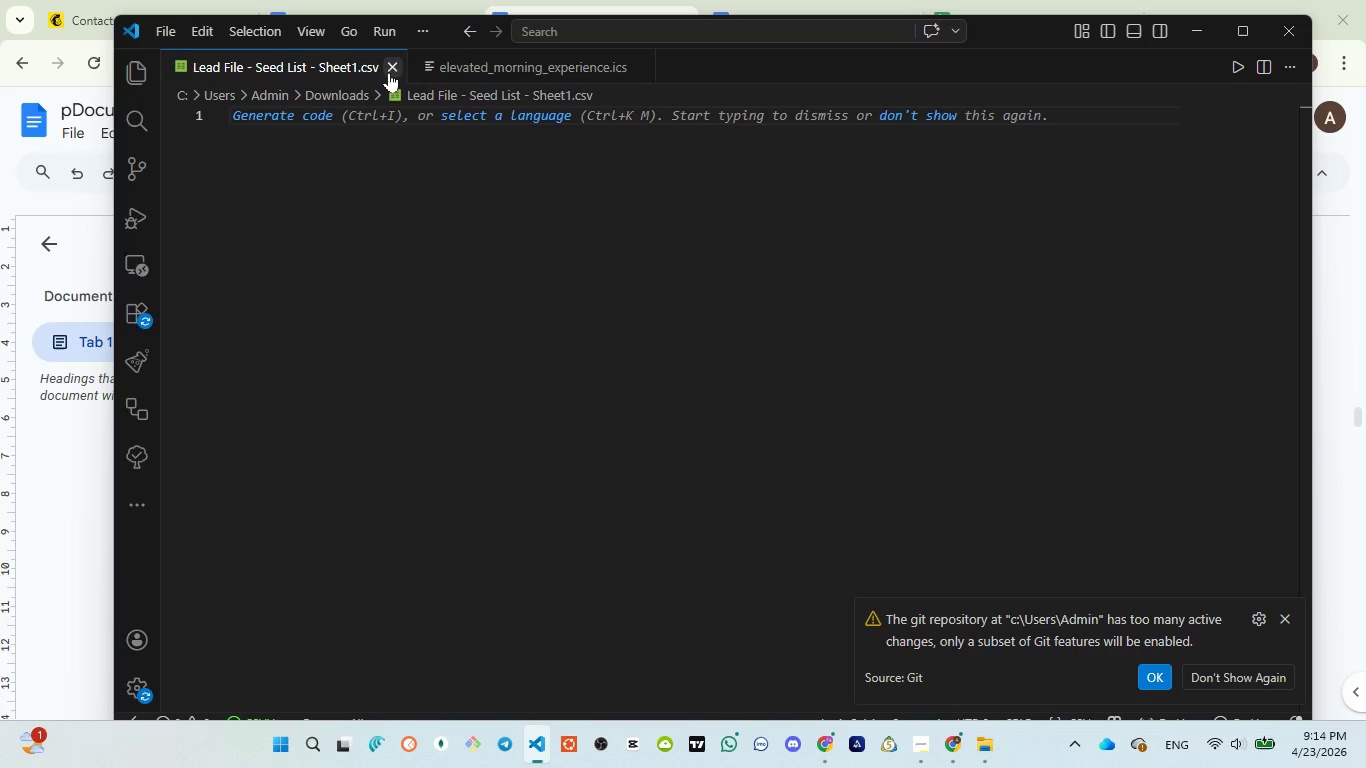 
left_click([392, 71])
 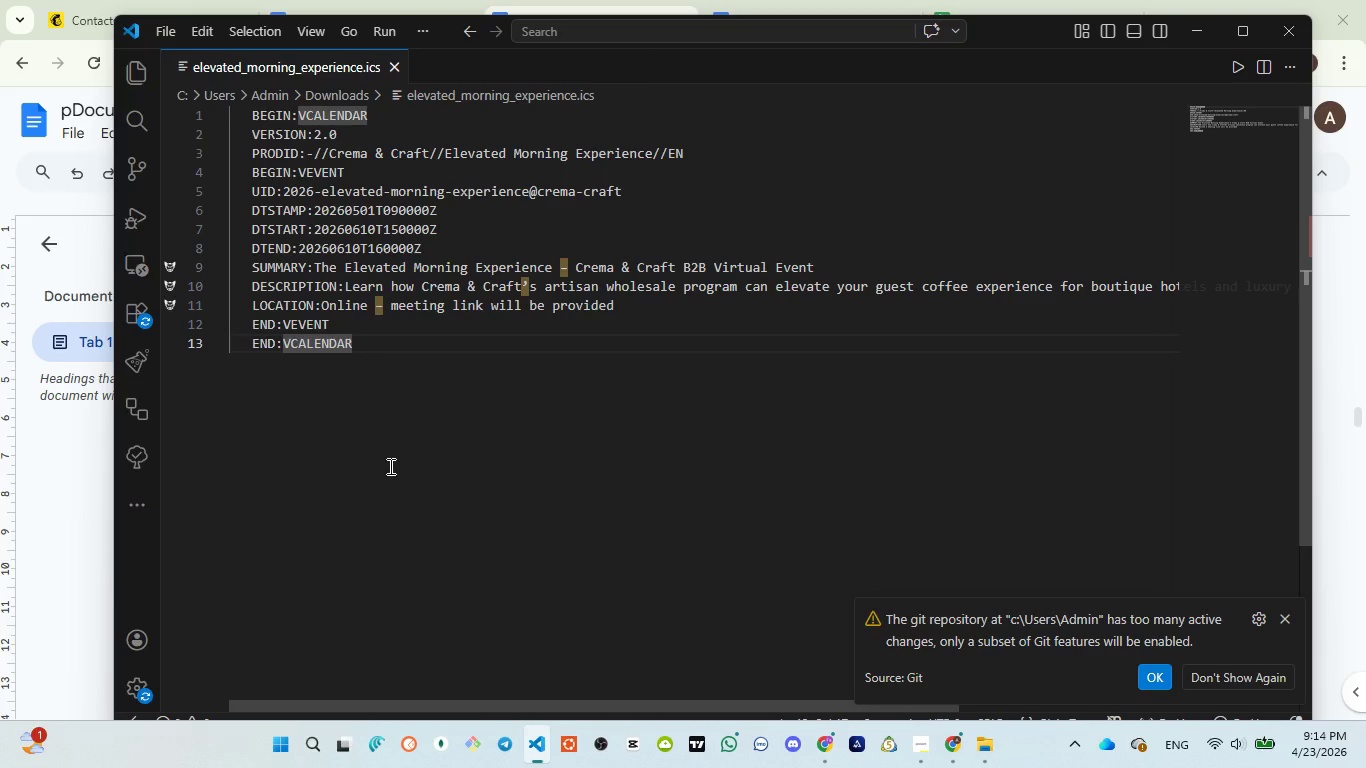 
key(Control+S)
 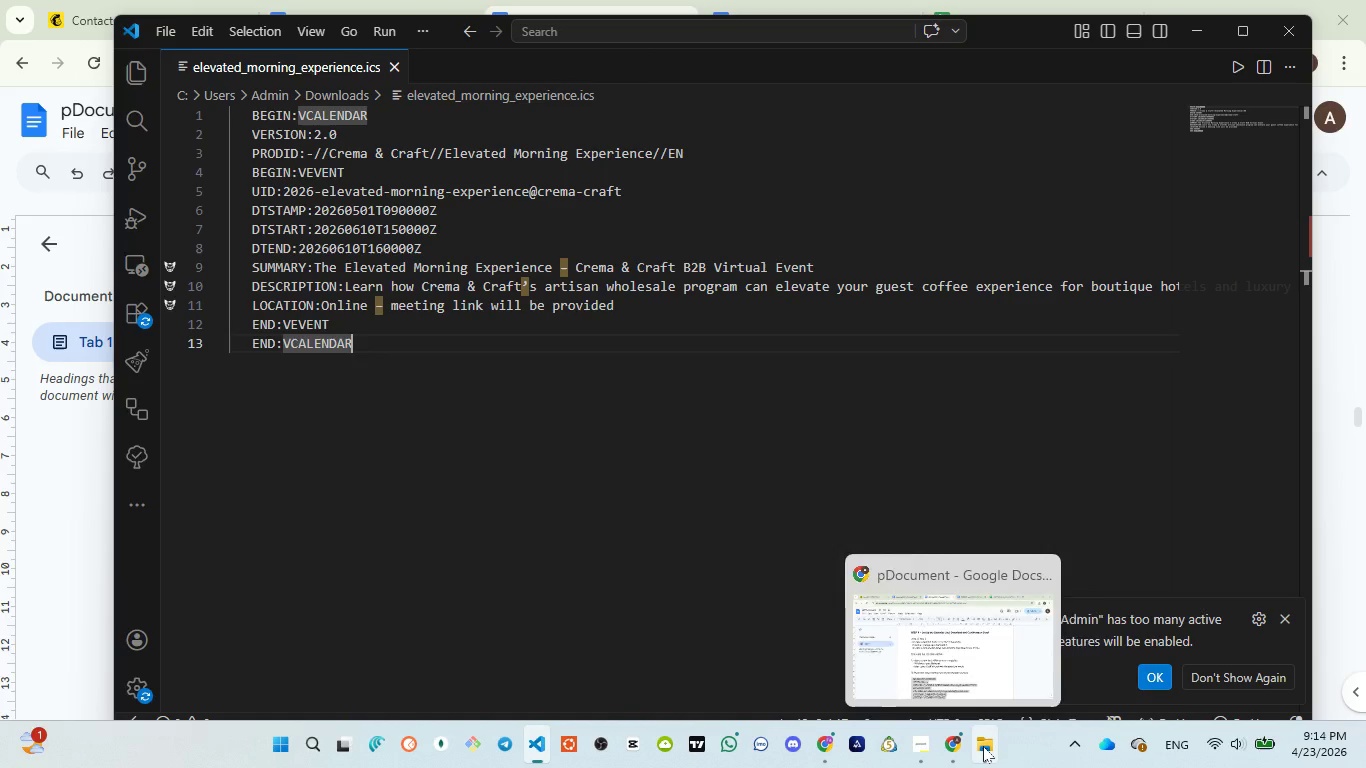 
left_click([983, 678])
 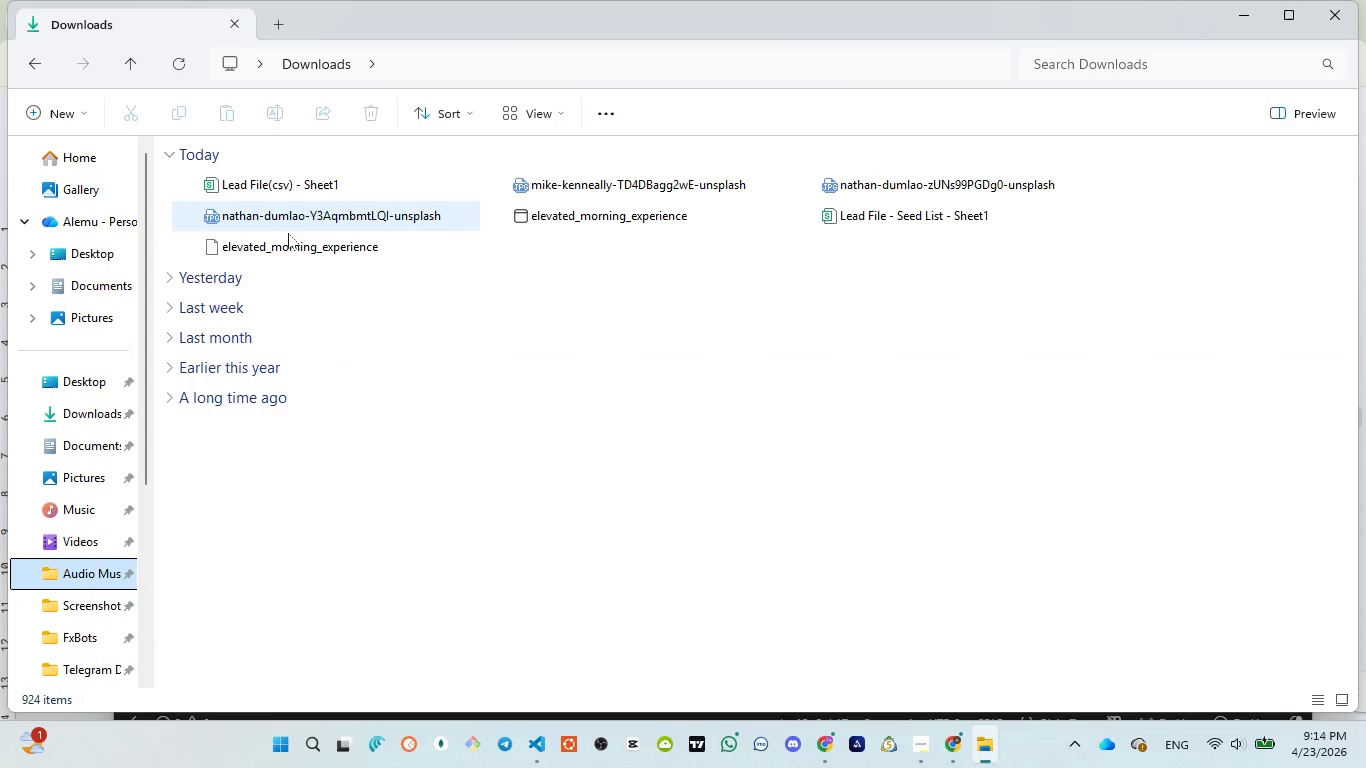 
left_click([292, 251])
 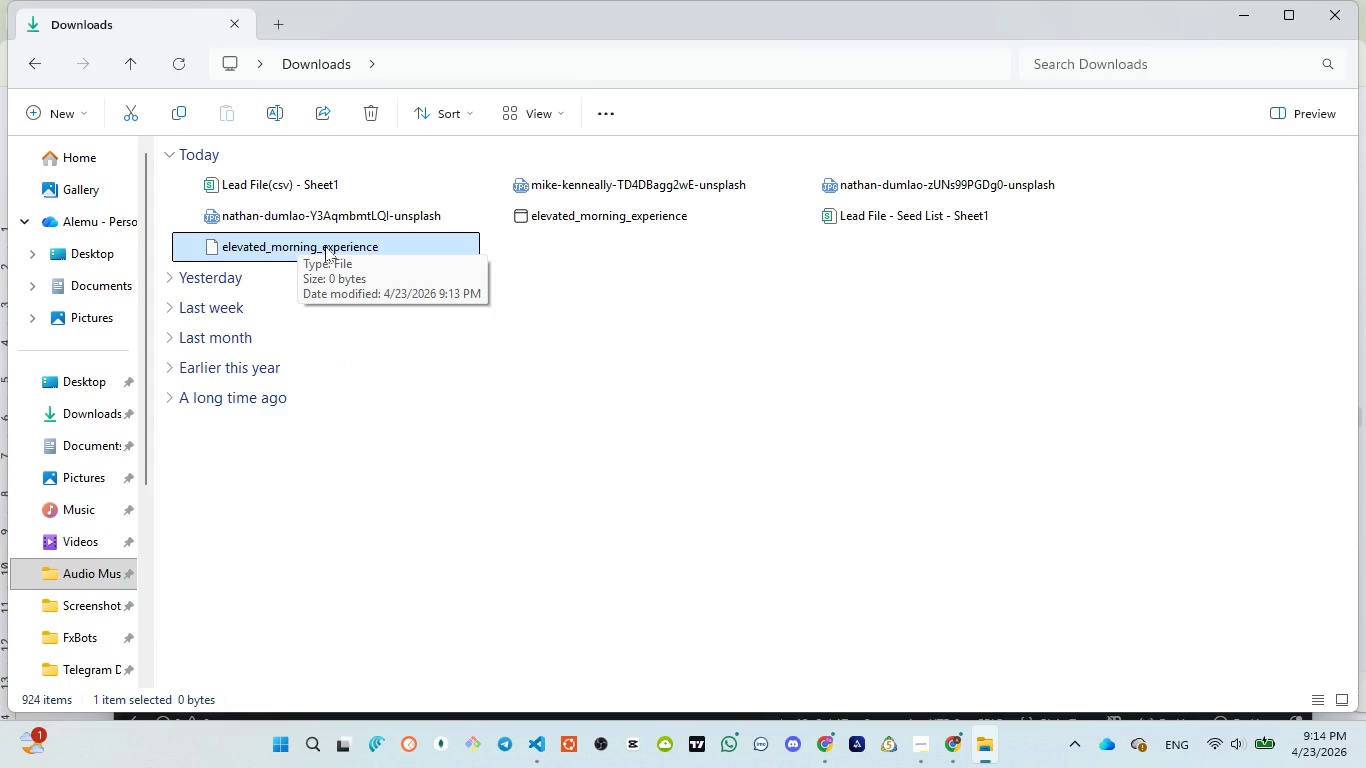 
left_click([321, 216])
 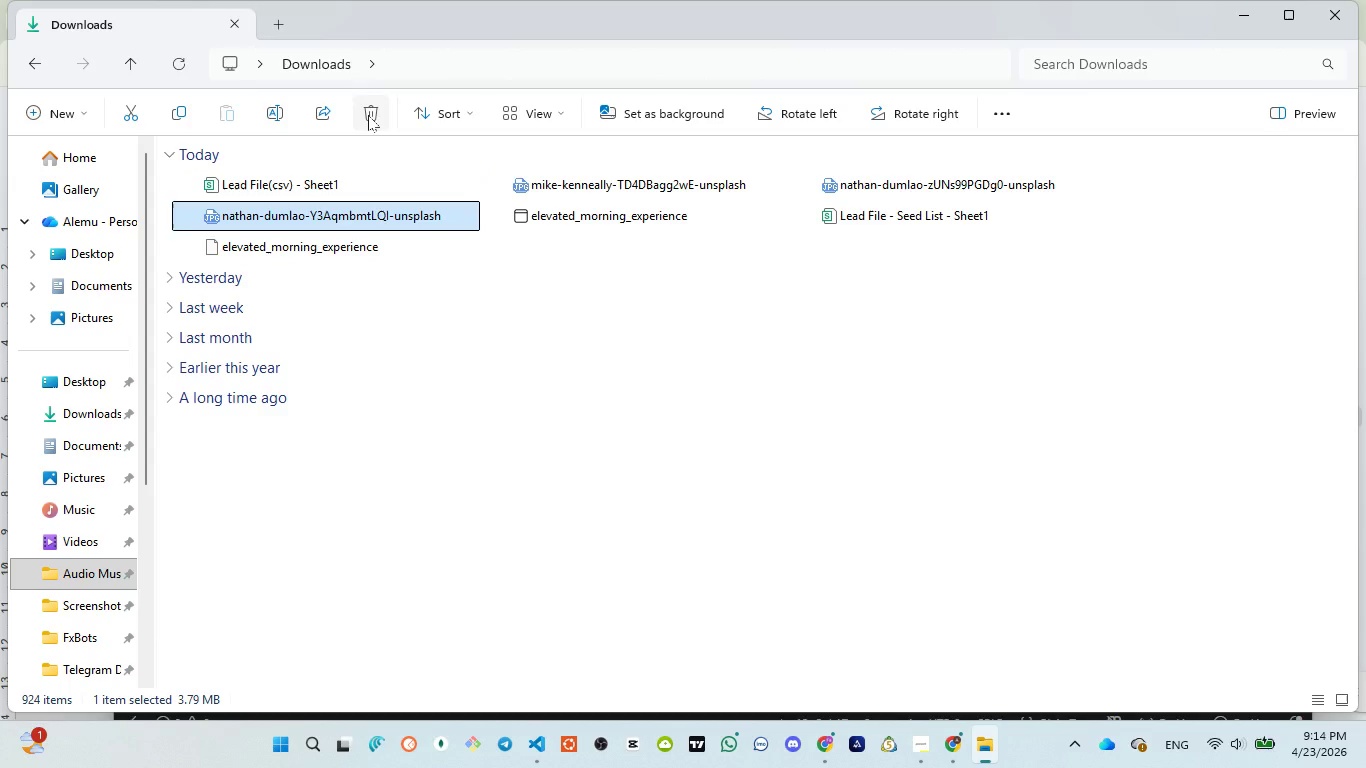 
left_click([369, 114])
 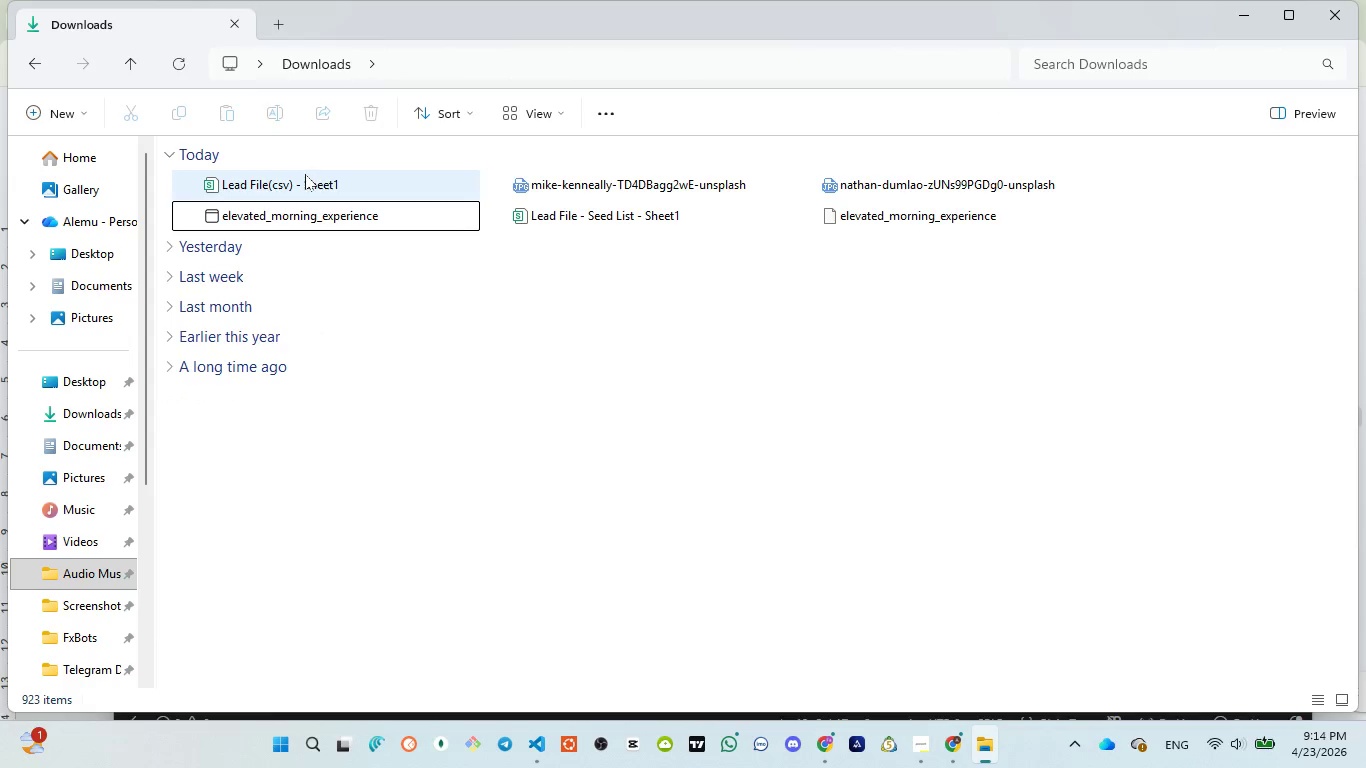 
left_click([305, 175])
 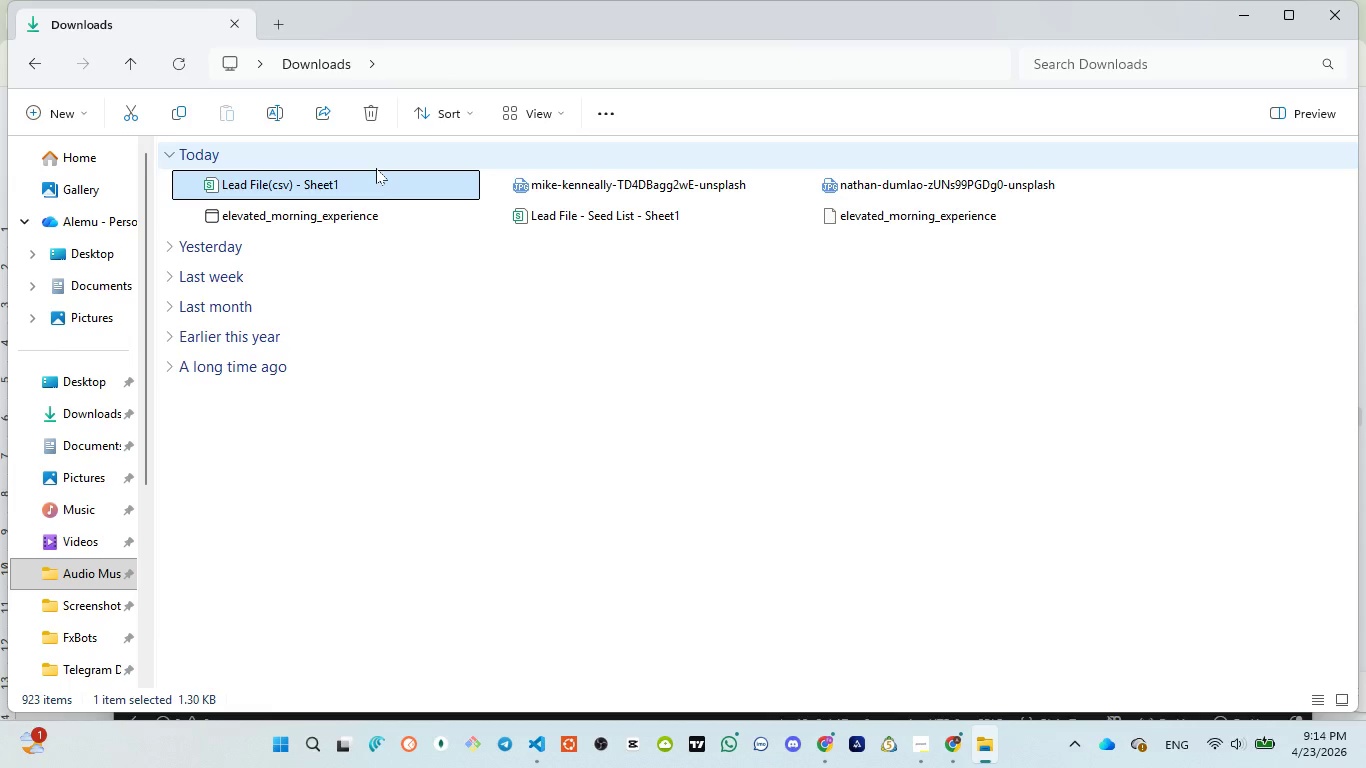 
wait(7.74)
 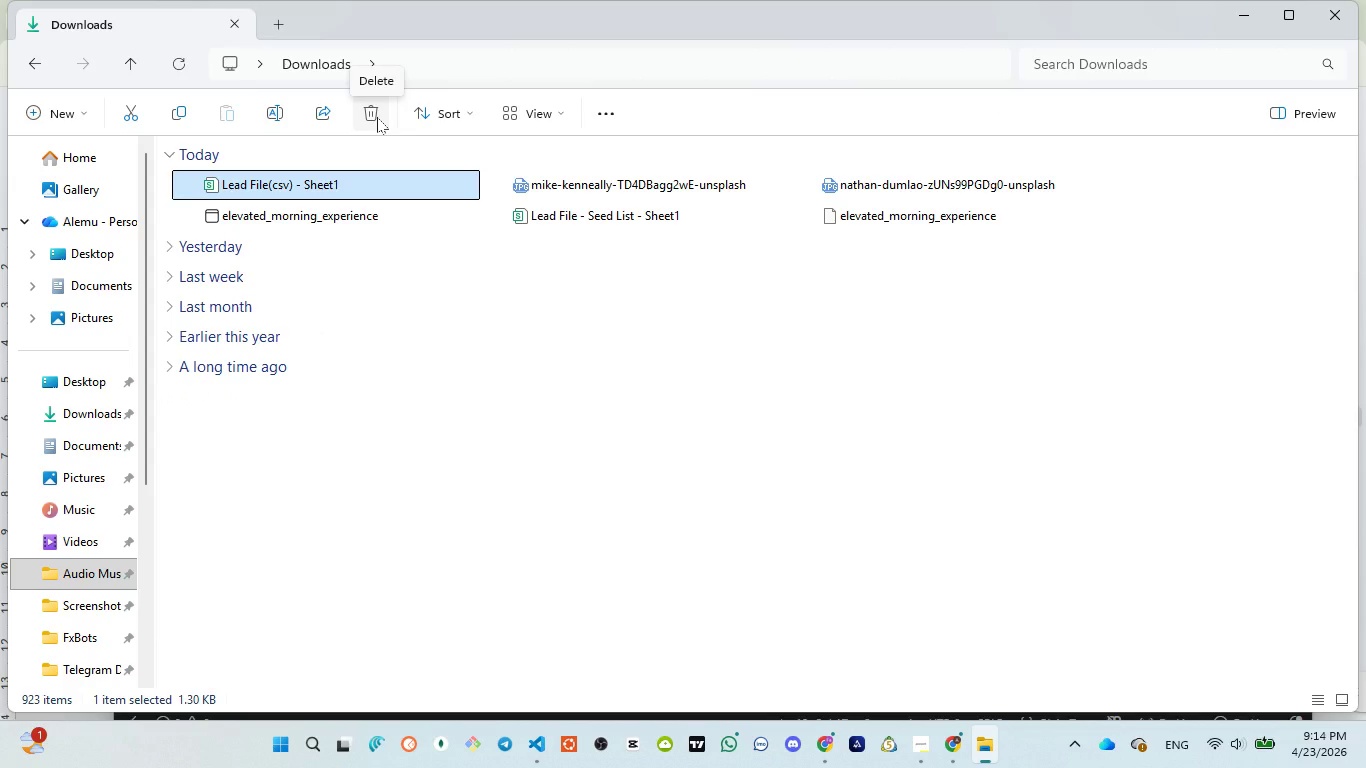 
left_click([370, 116])
 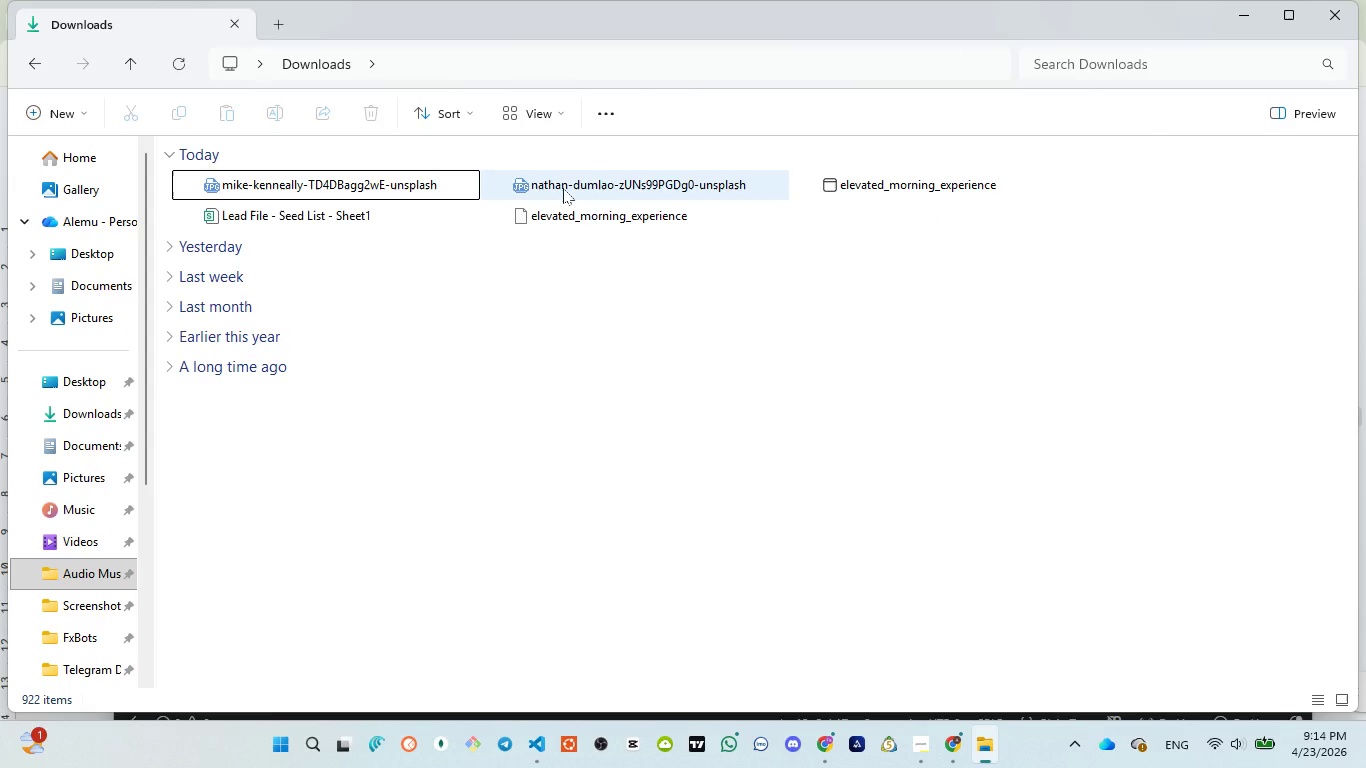 
left_click([565, 186])
 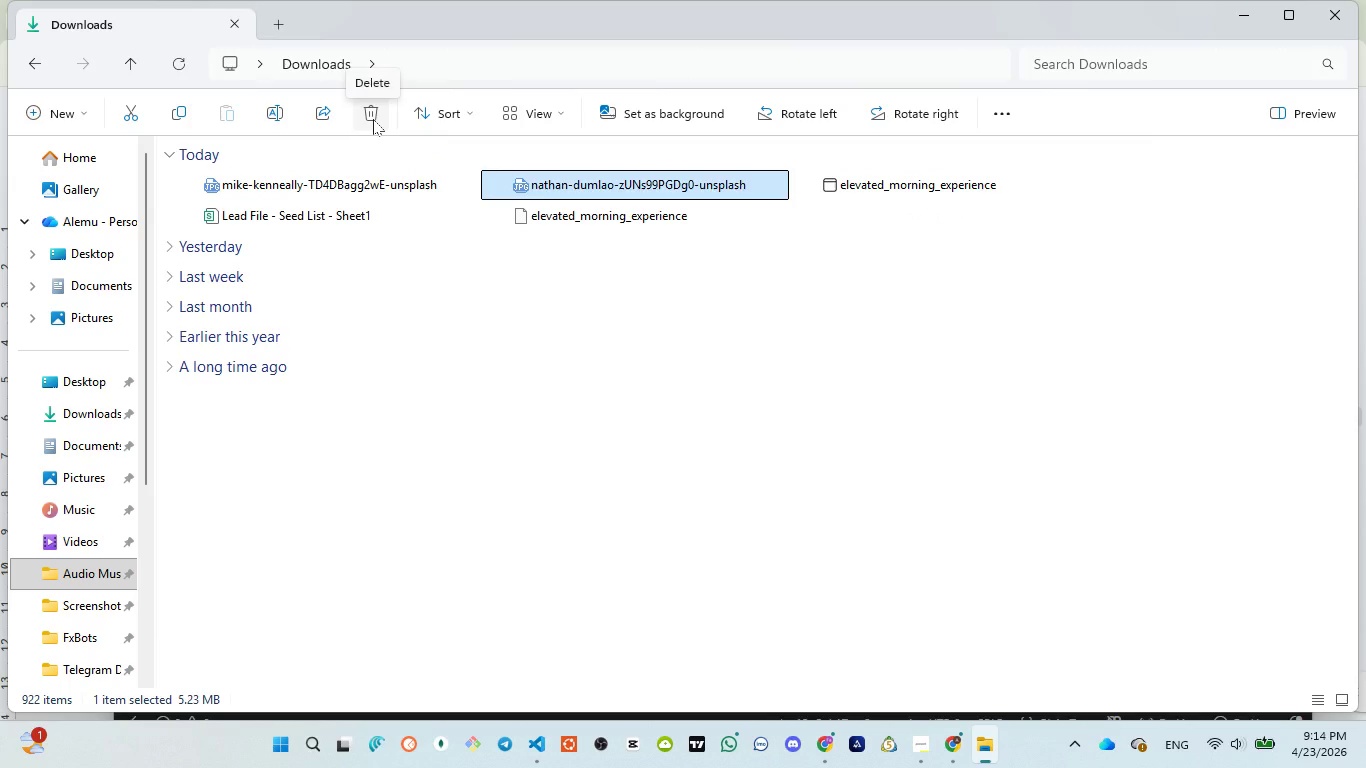 
left_click([373, 118])
 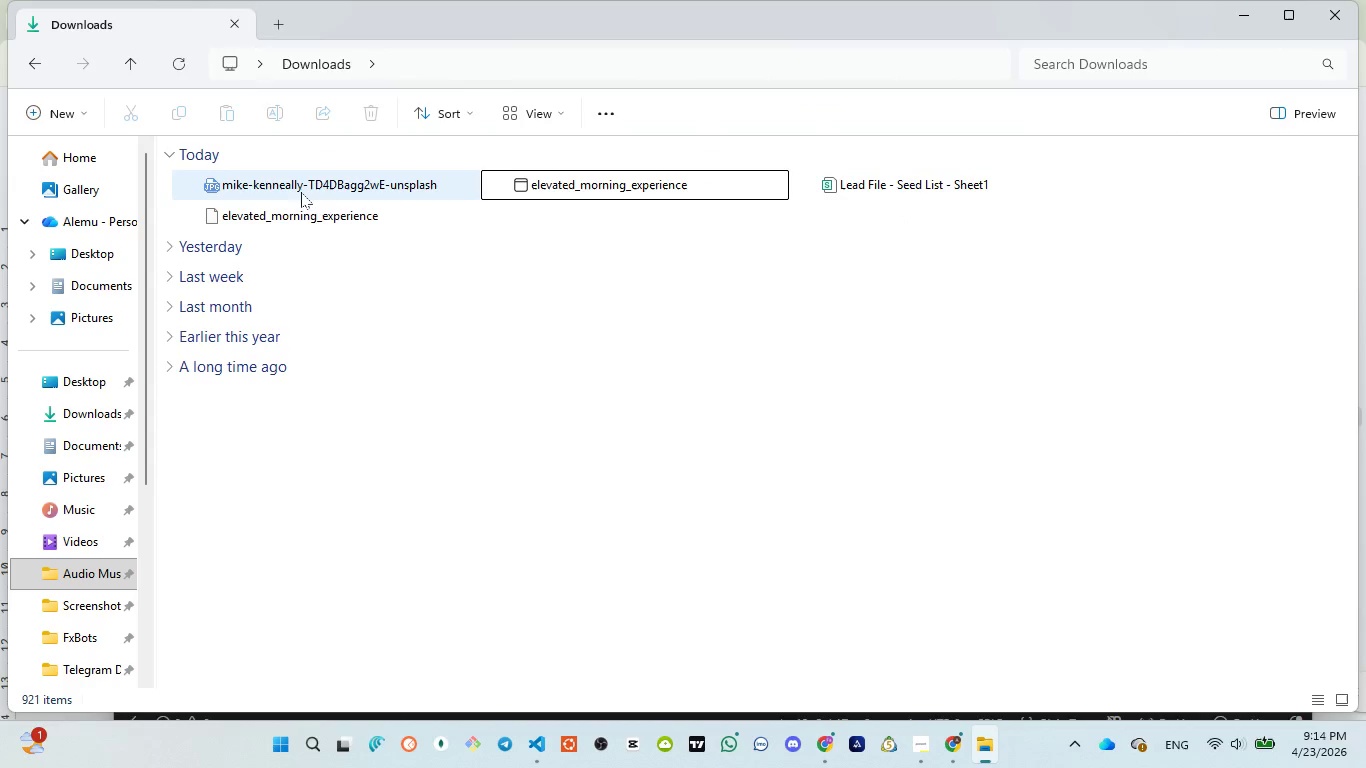 
left_click([301, 192])
 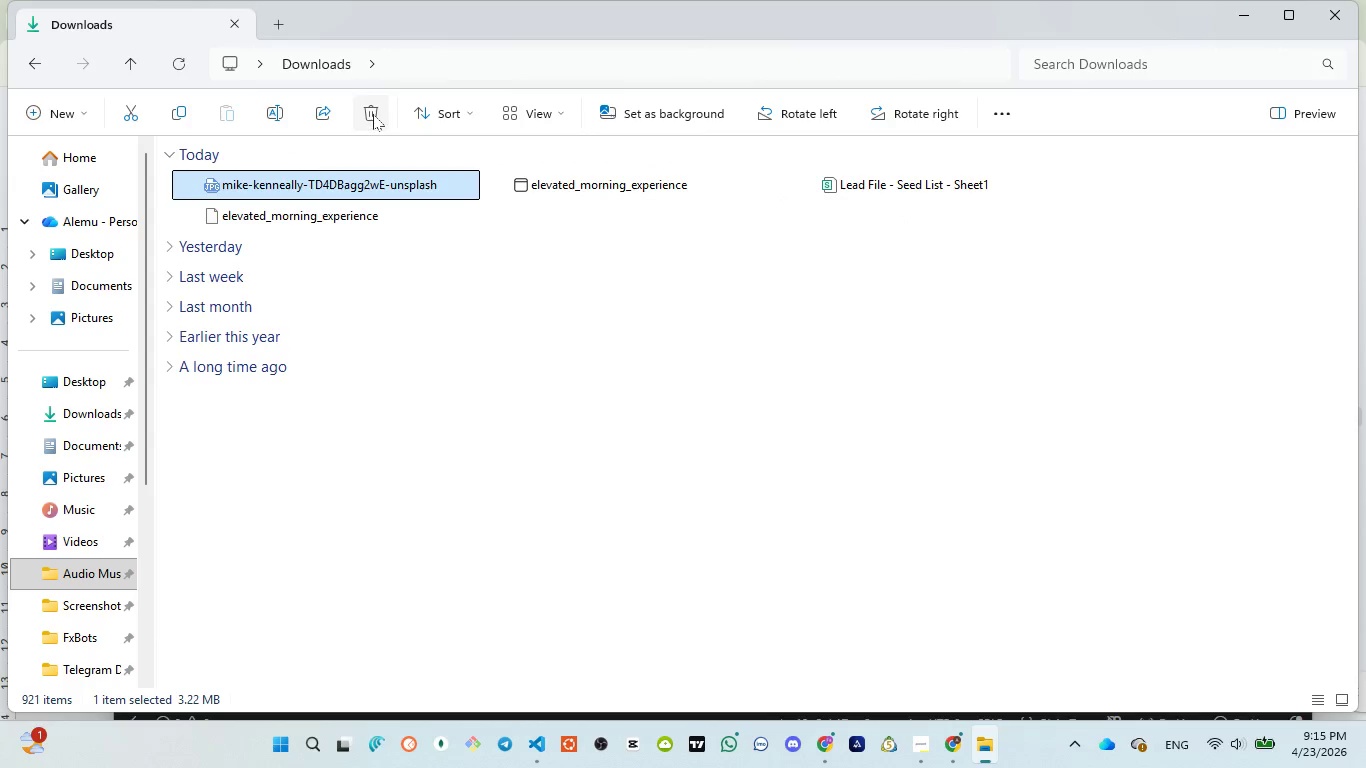 
left_click([373, 114])
 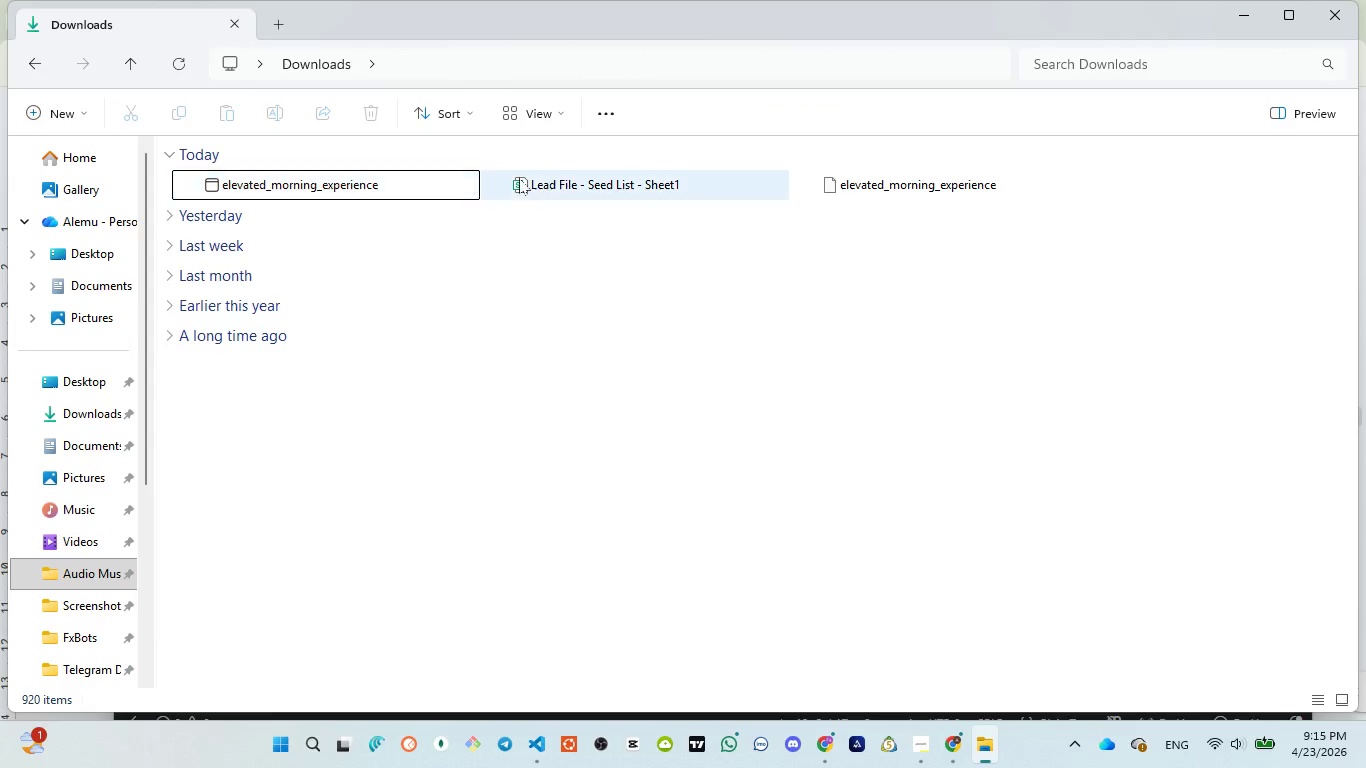 
left_click([530, 178])
 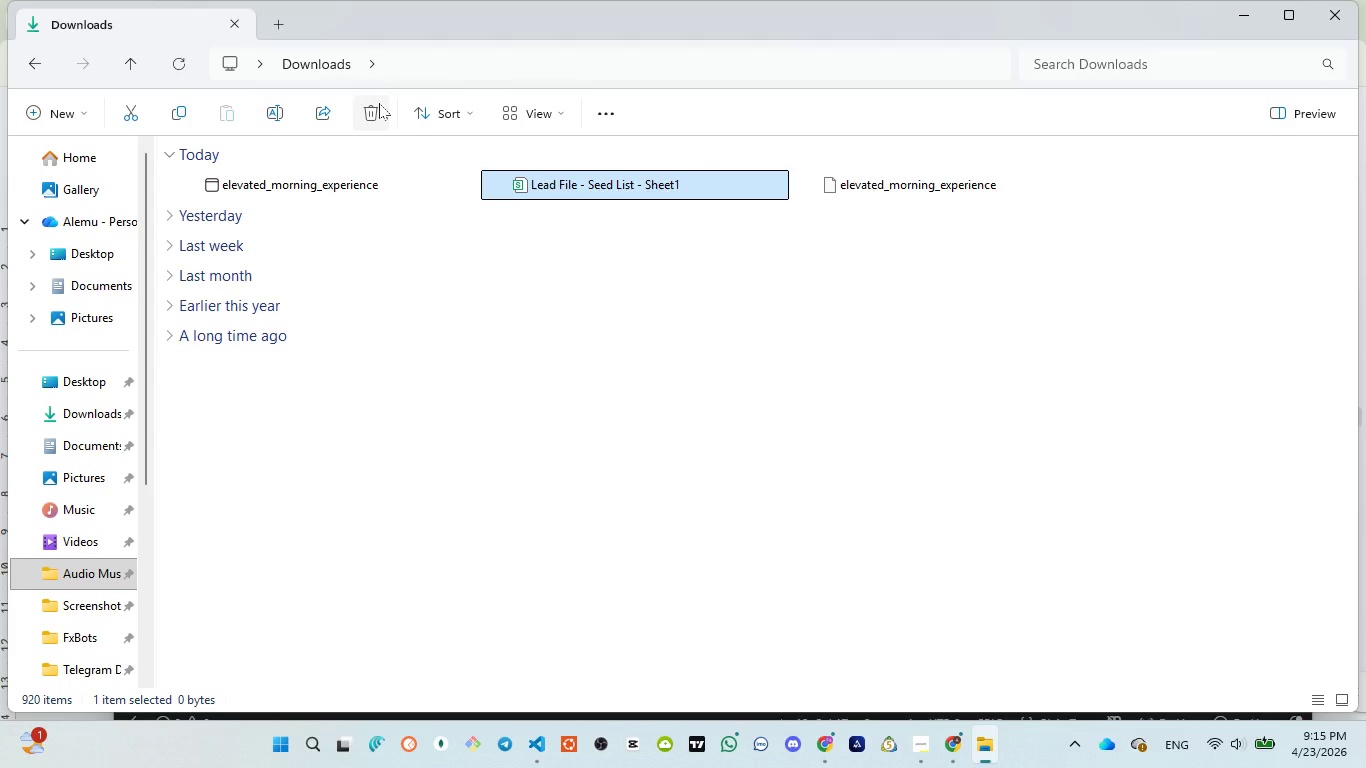 
left_click([379, 103])
 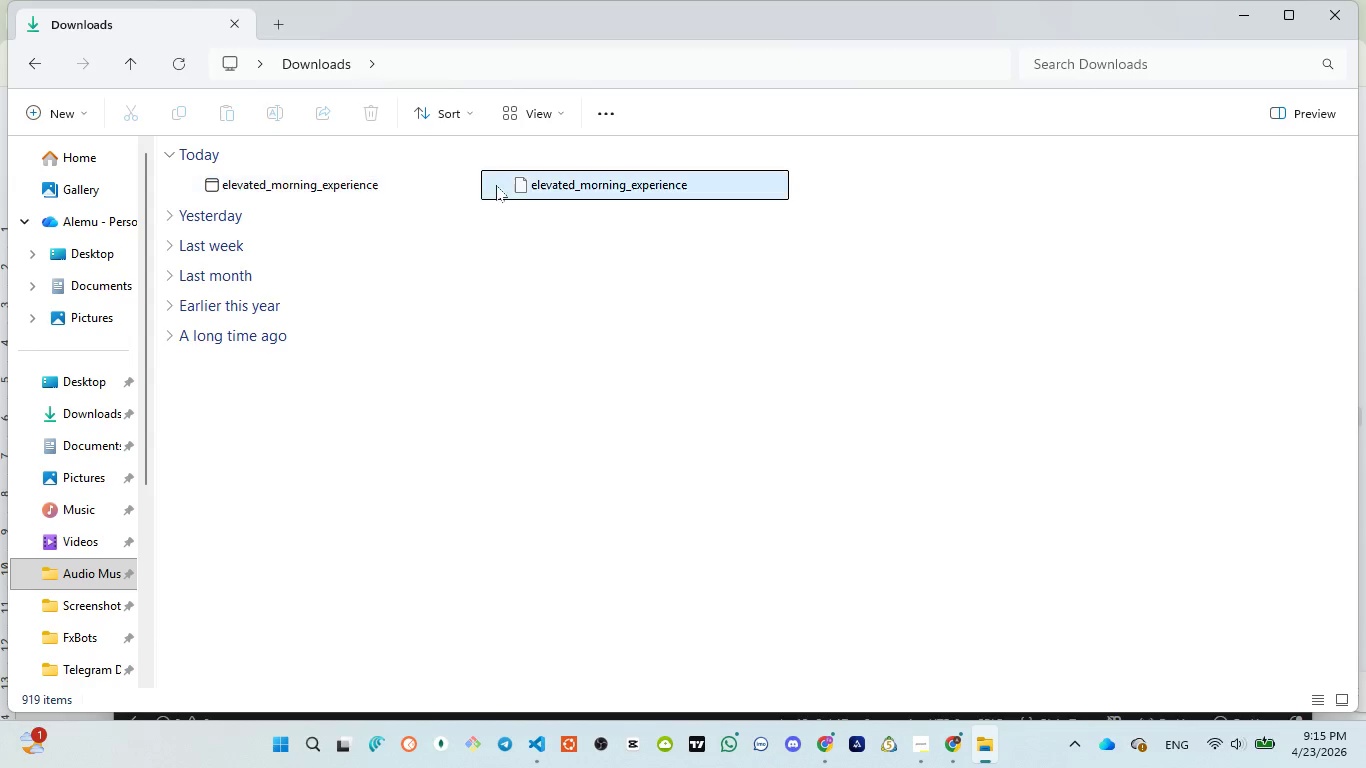 
left_click([535, 185])
 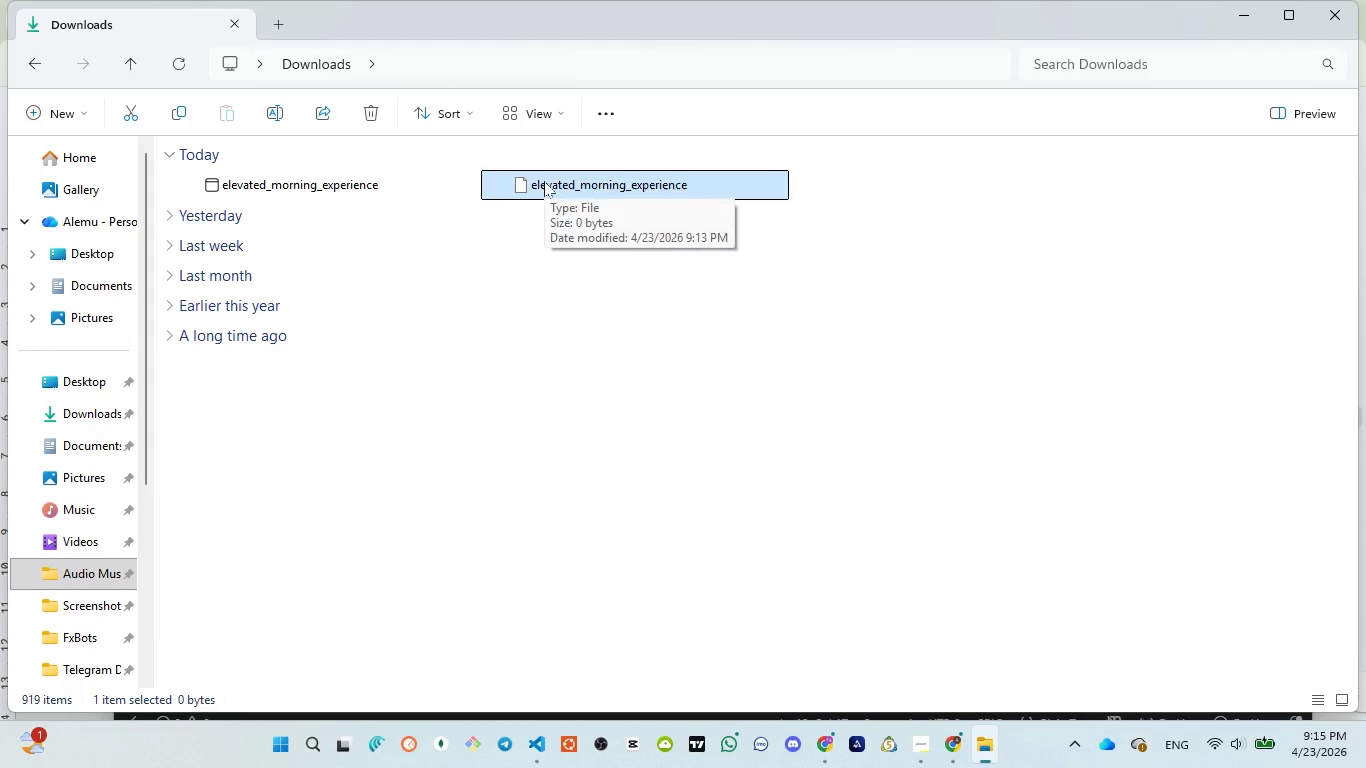 
wait(8.45)
 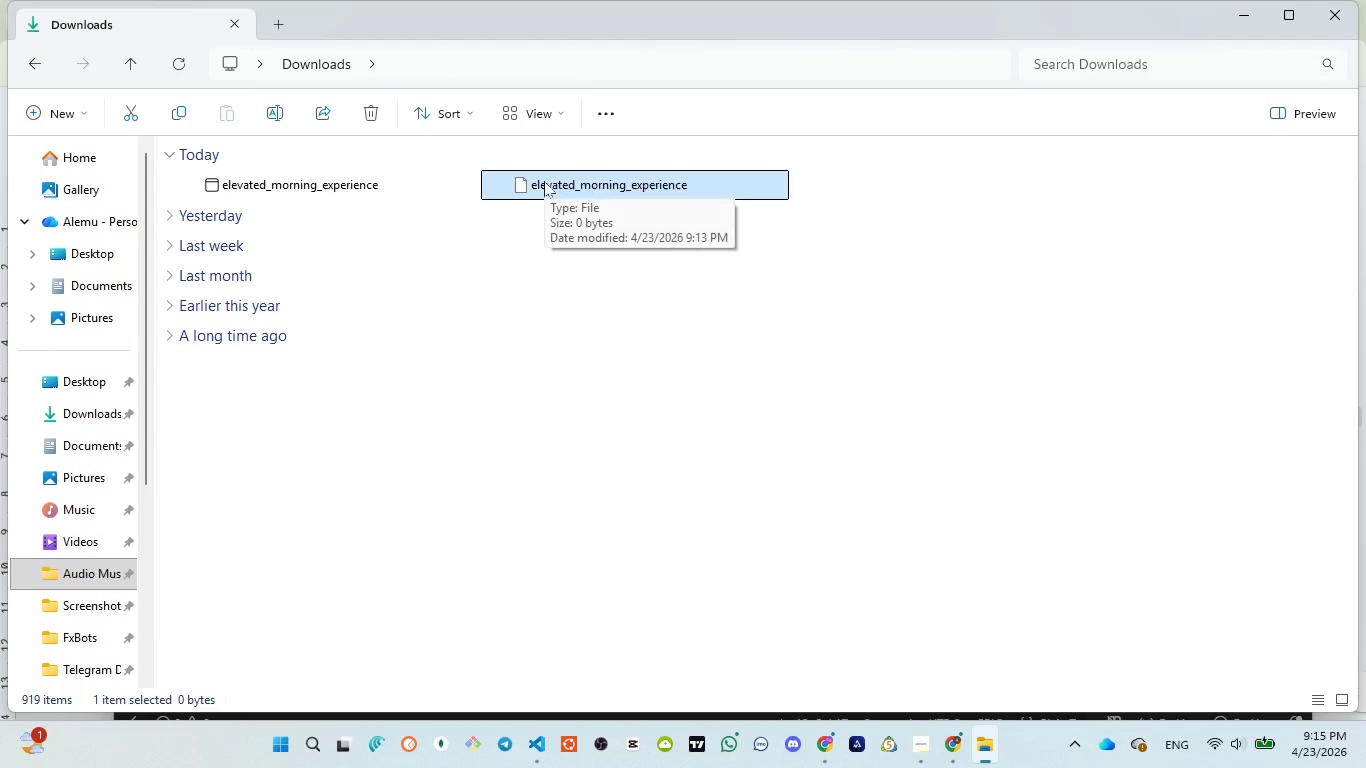 
left_click([322, 191])
 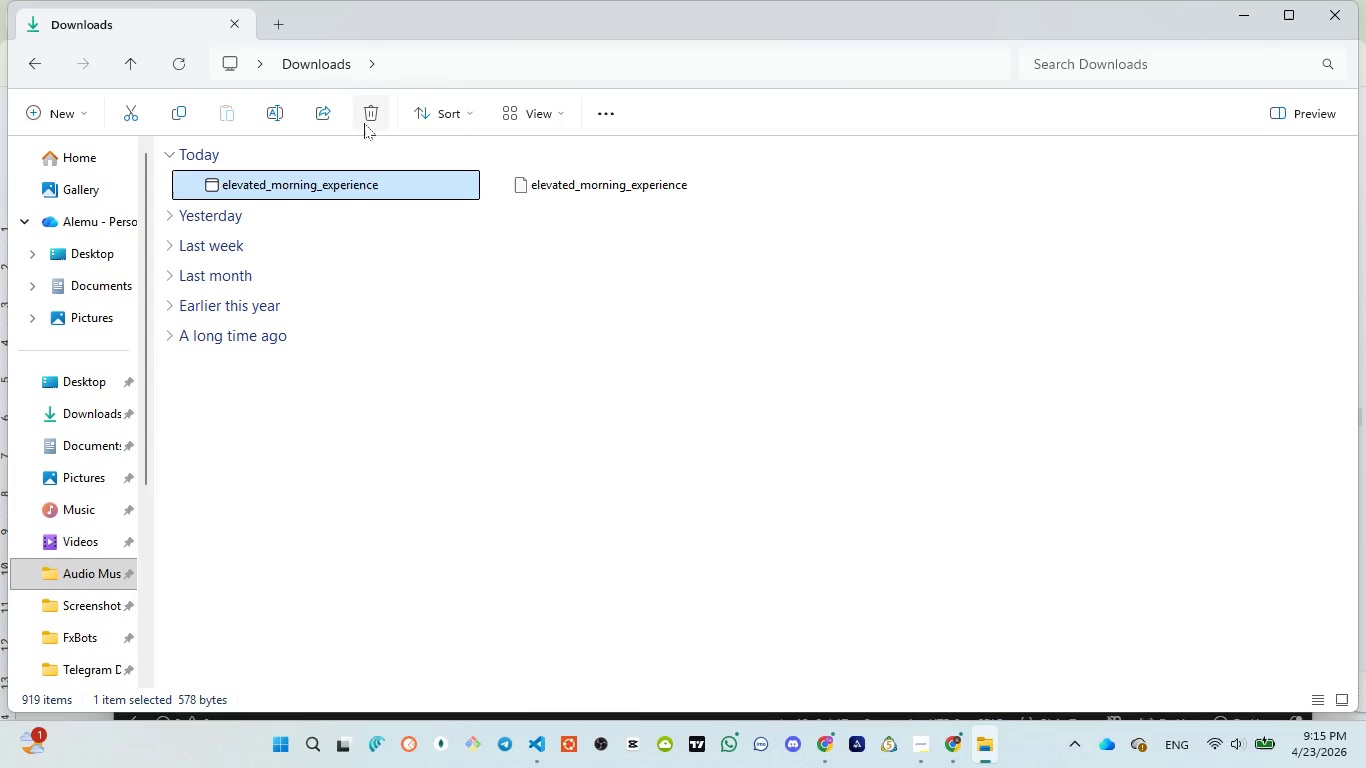 
left_click([364, 123])
 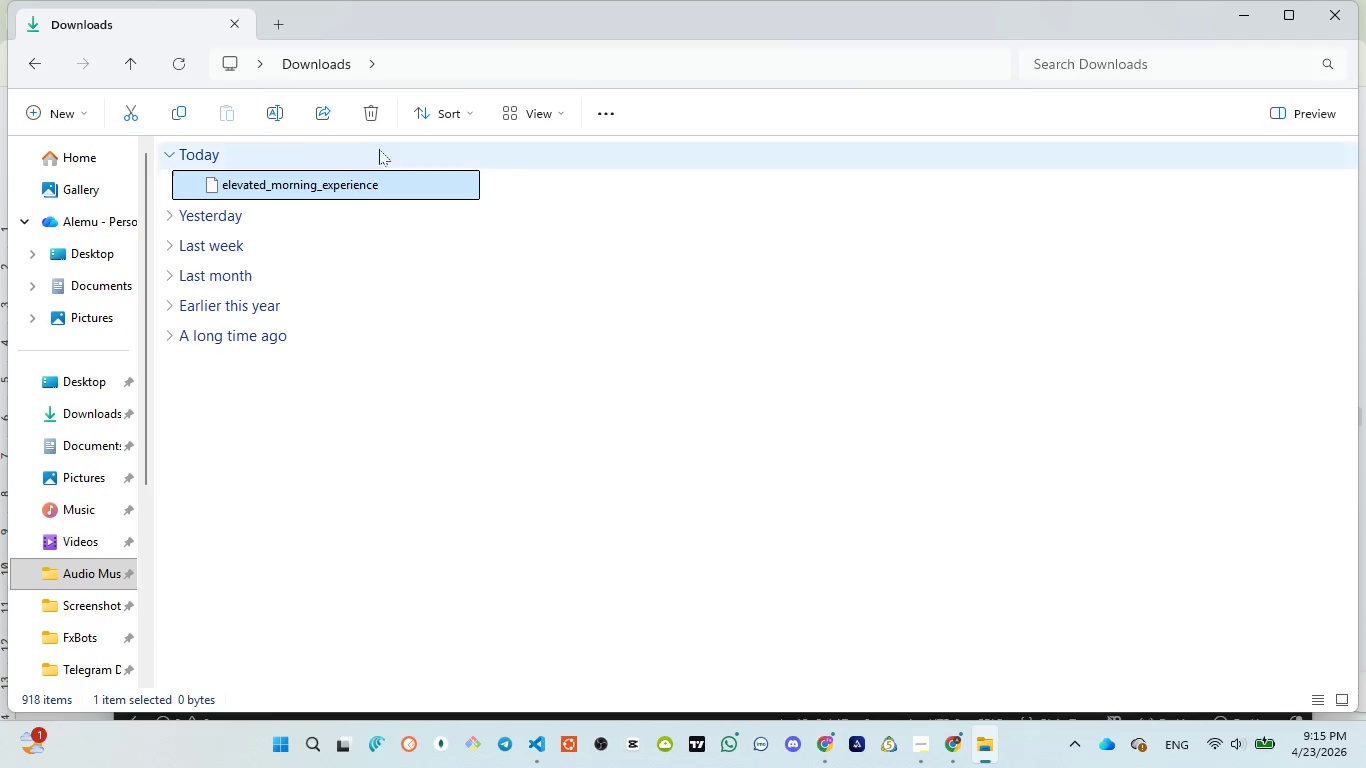 
left_click([375, 124])
 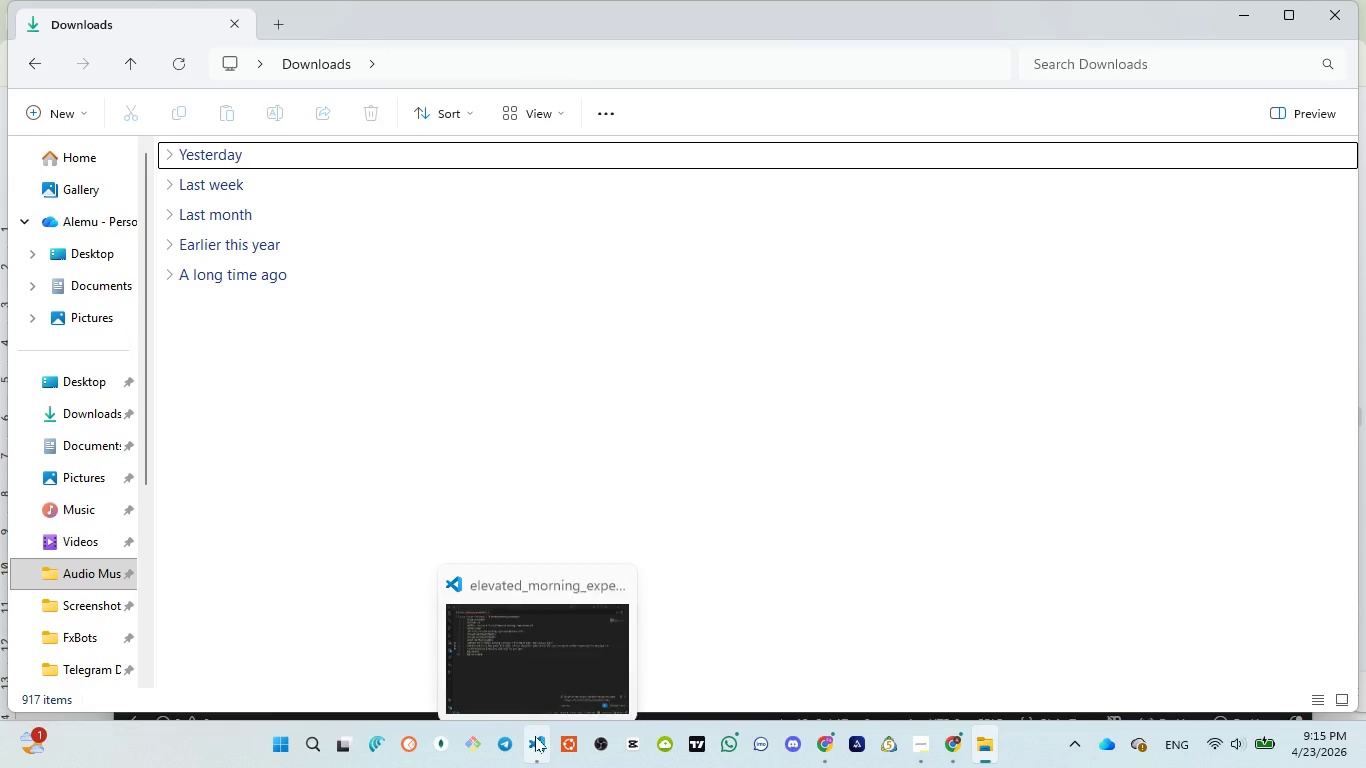 
left_click([535, 652])
 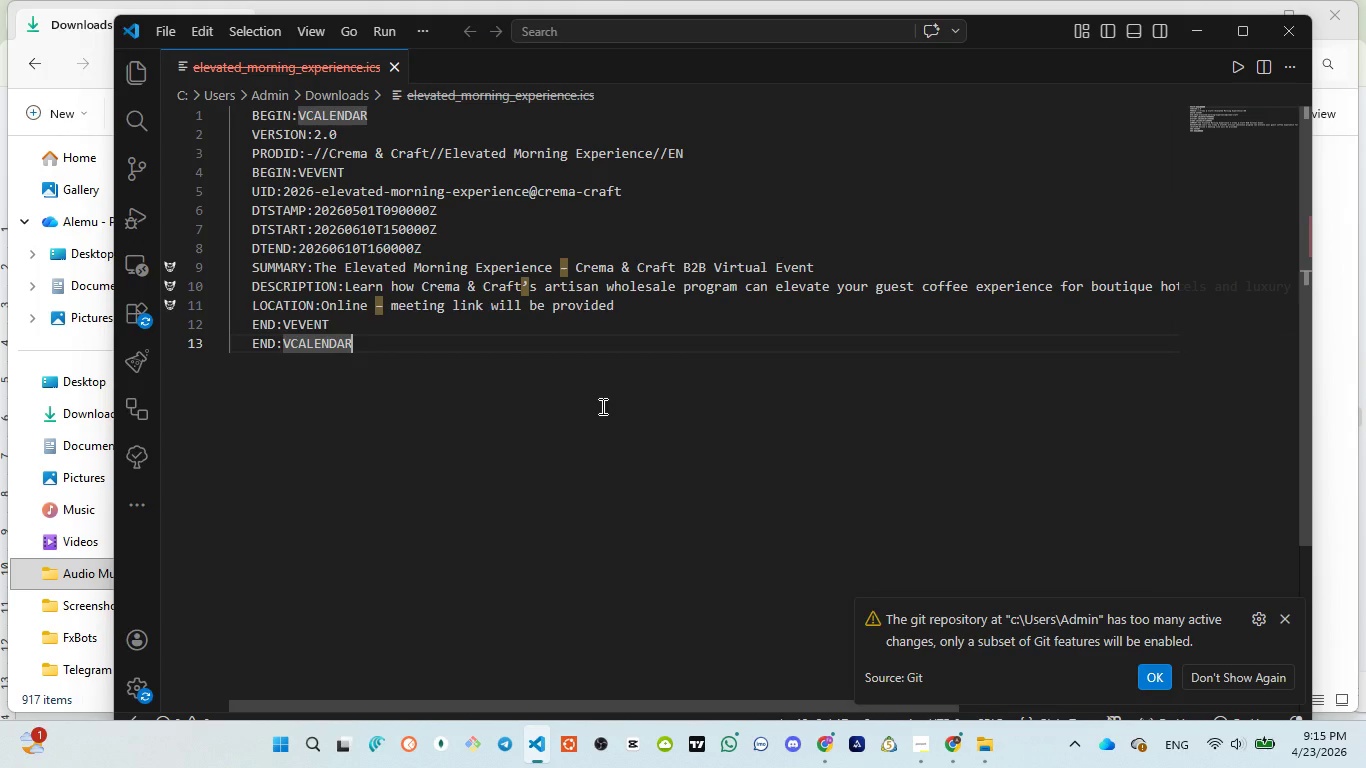 
key(Control+S)
 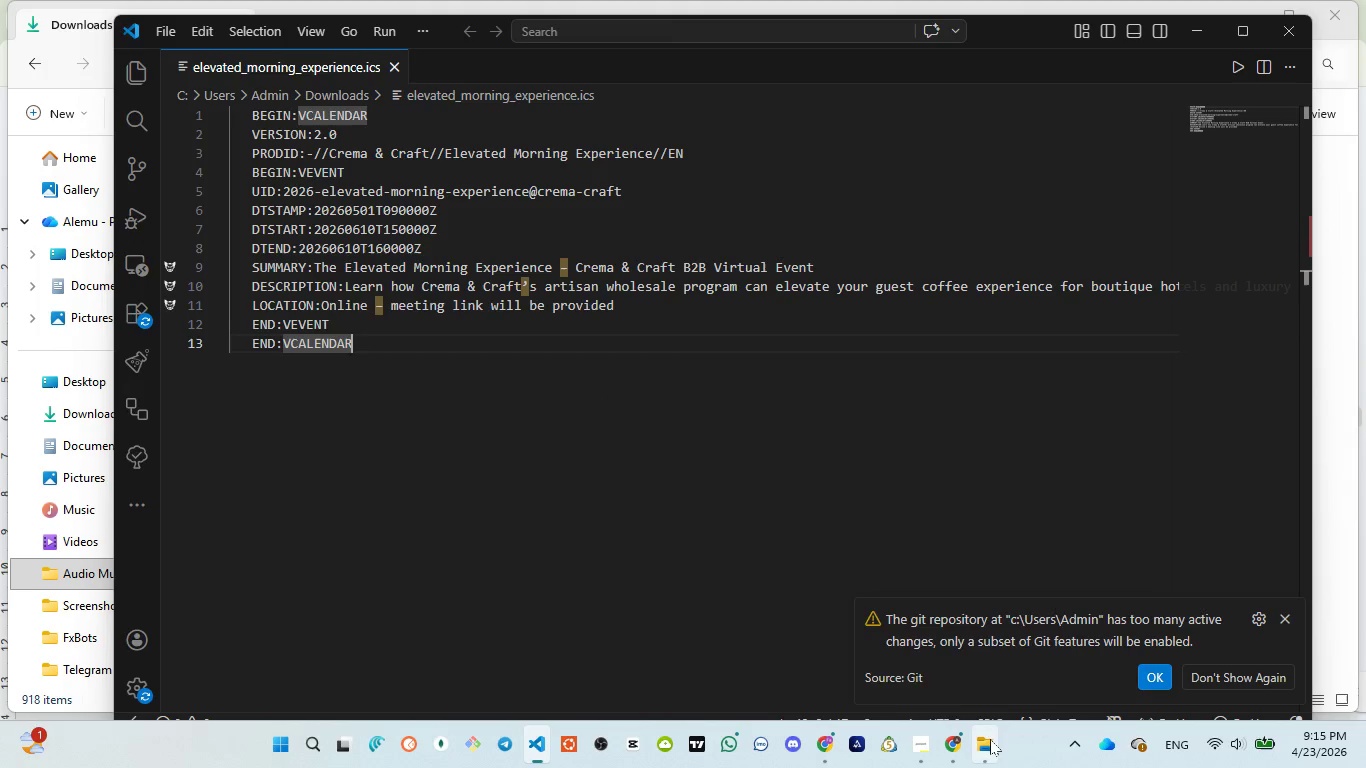 
left_click([975, 648])
 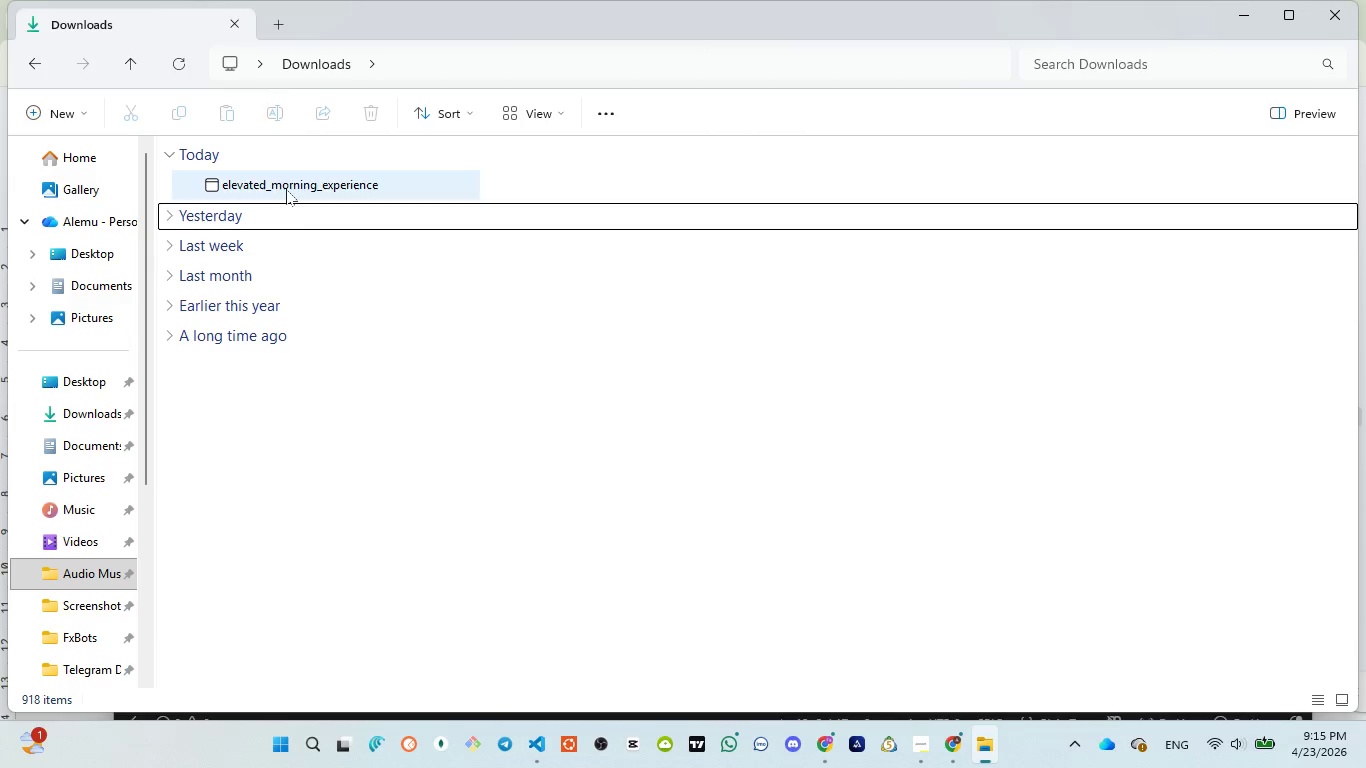 
double_click([286, 188])
 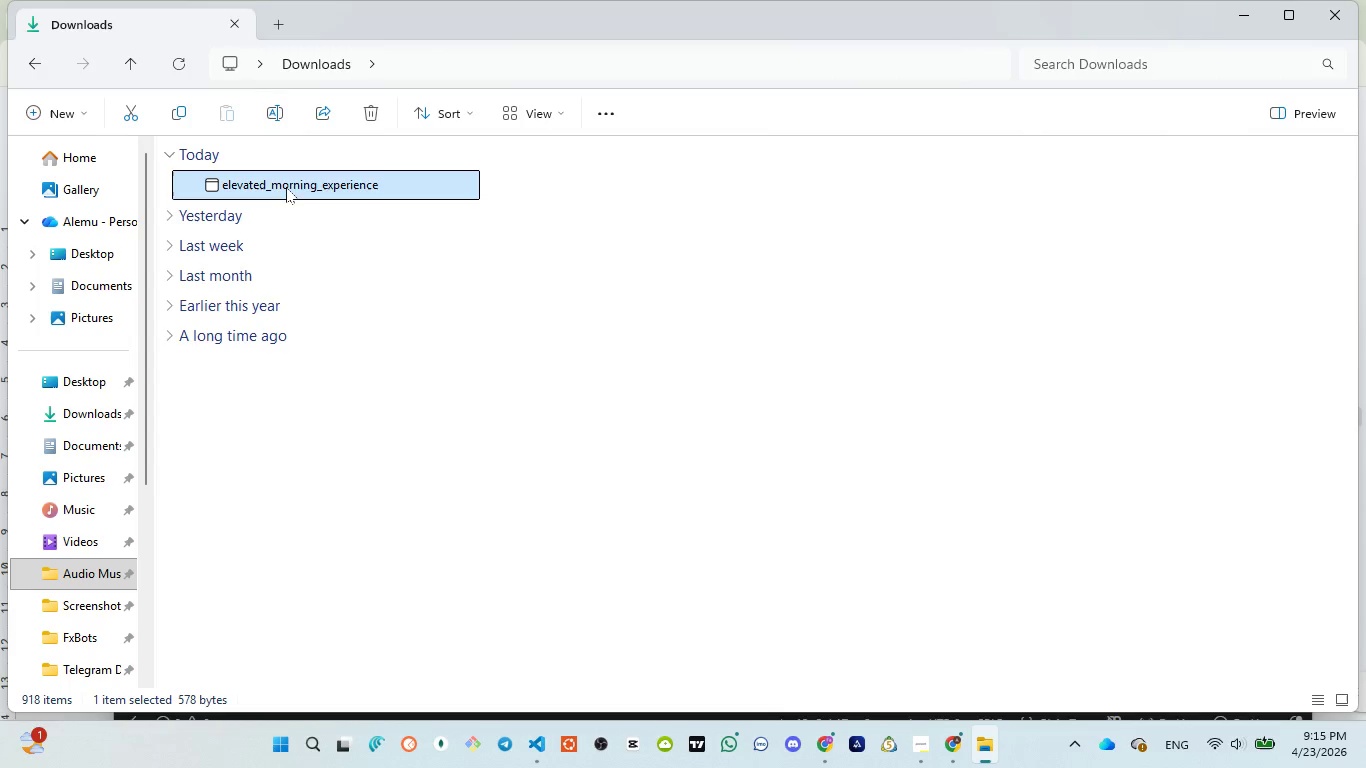 
double_click([325, 190])
 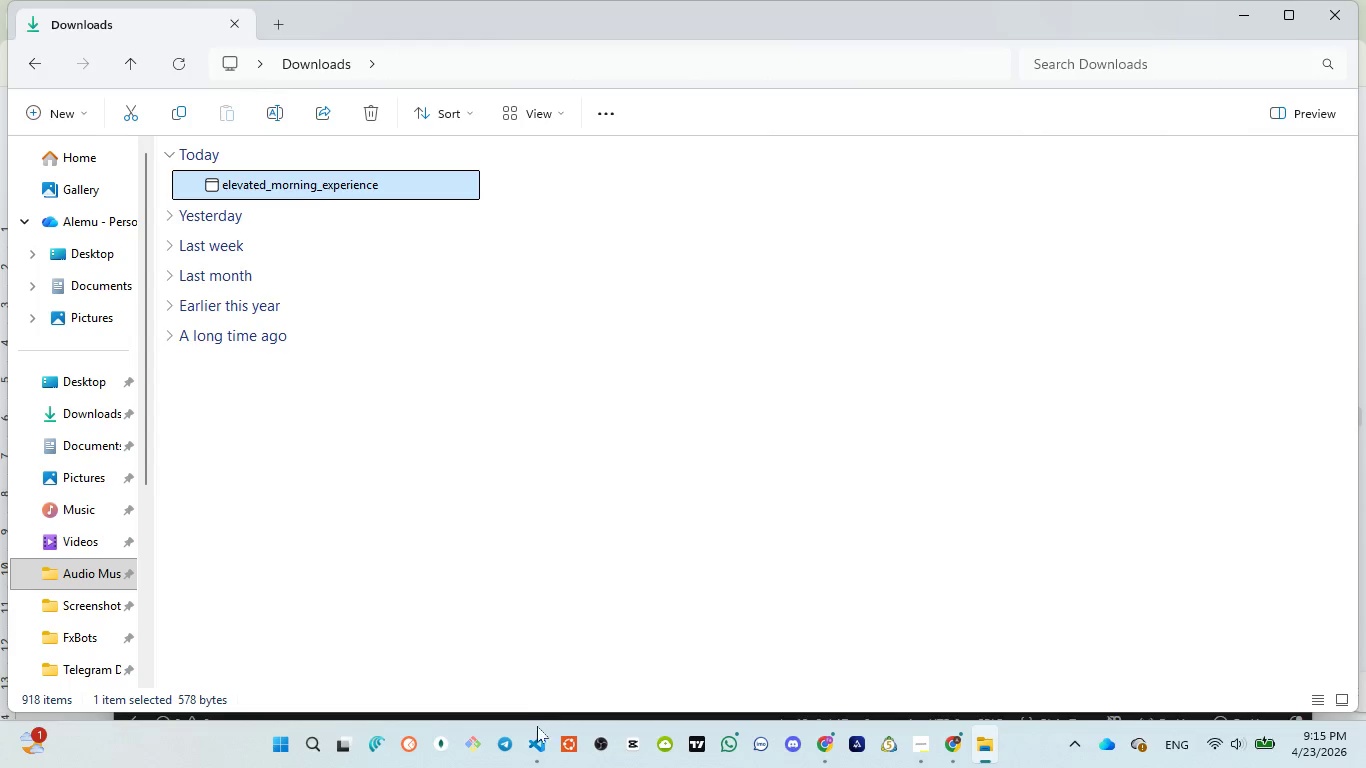 
left_click([538, 633])
 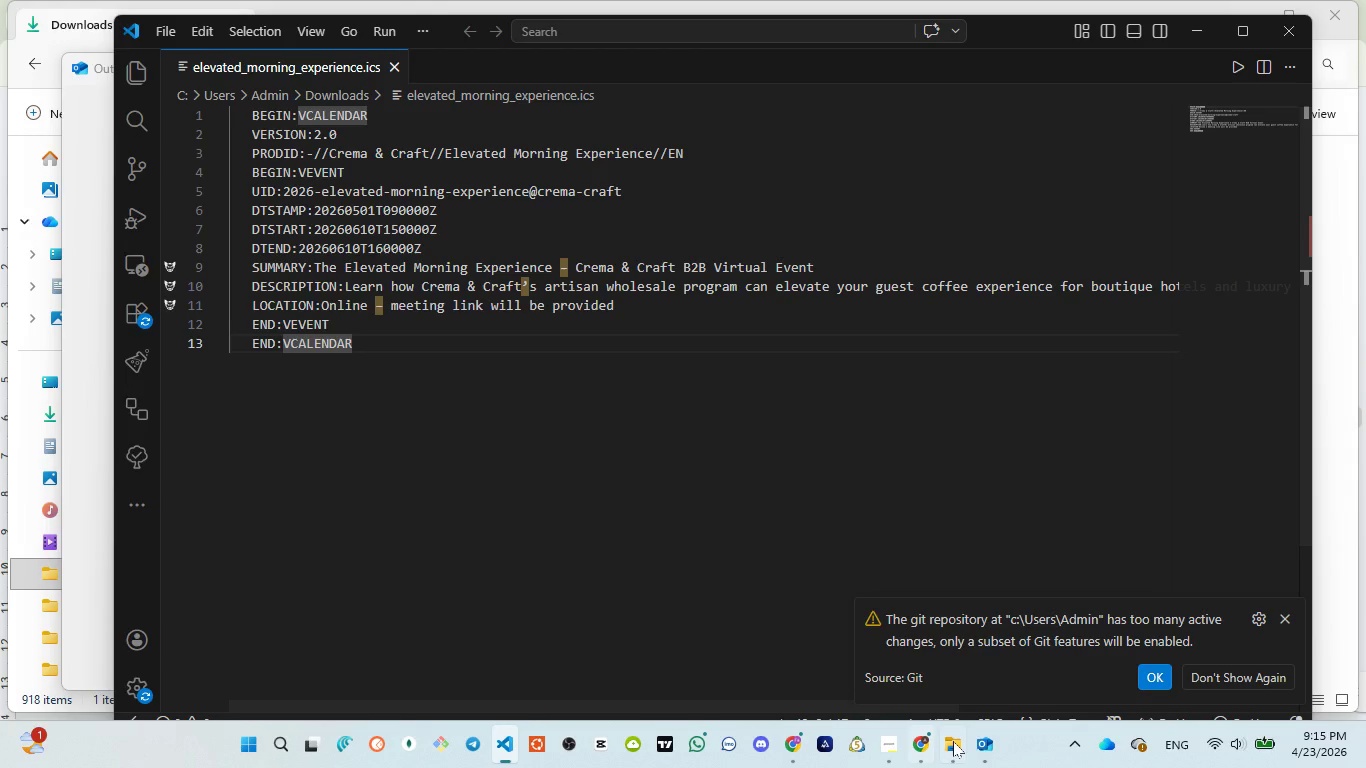 
left_click([978, 679])
 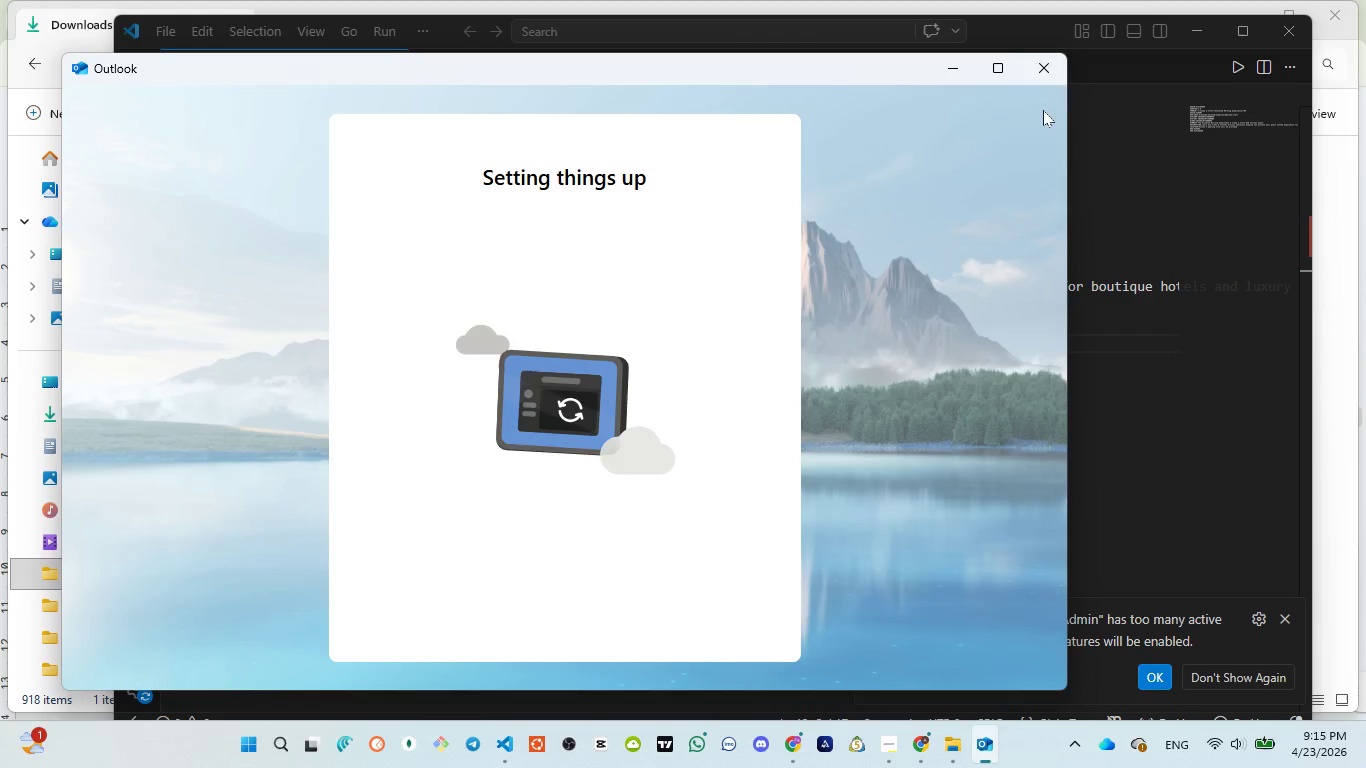 
left_click([1043, 78])
 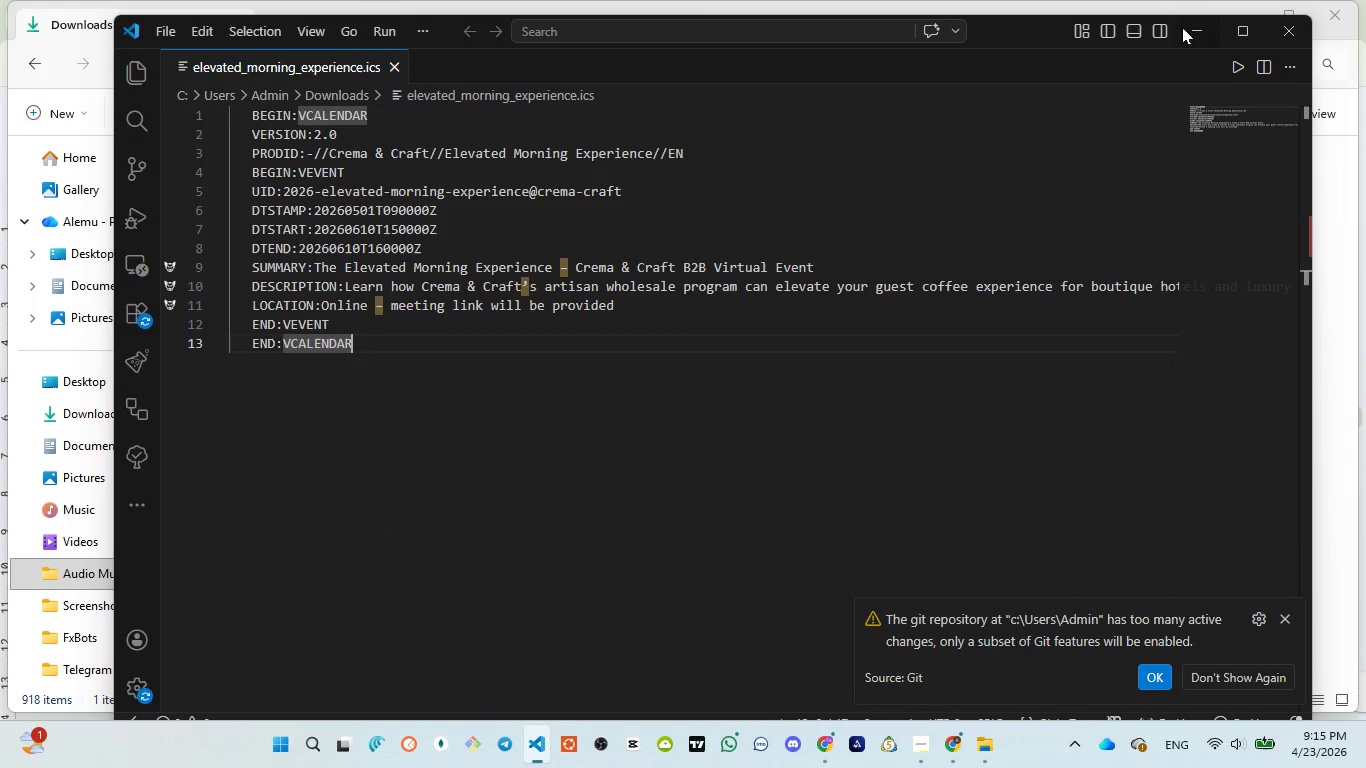 
left_click([1199, 31])
 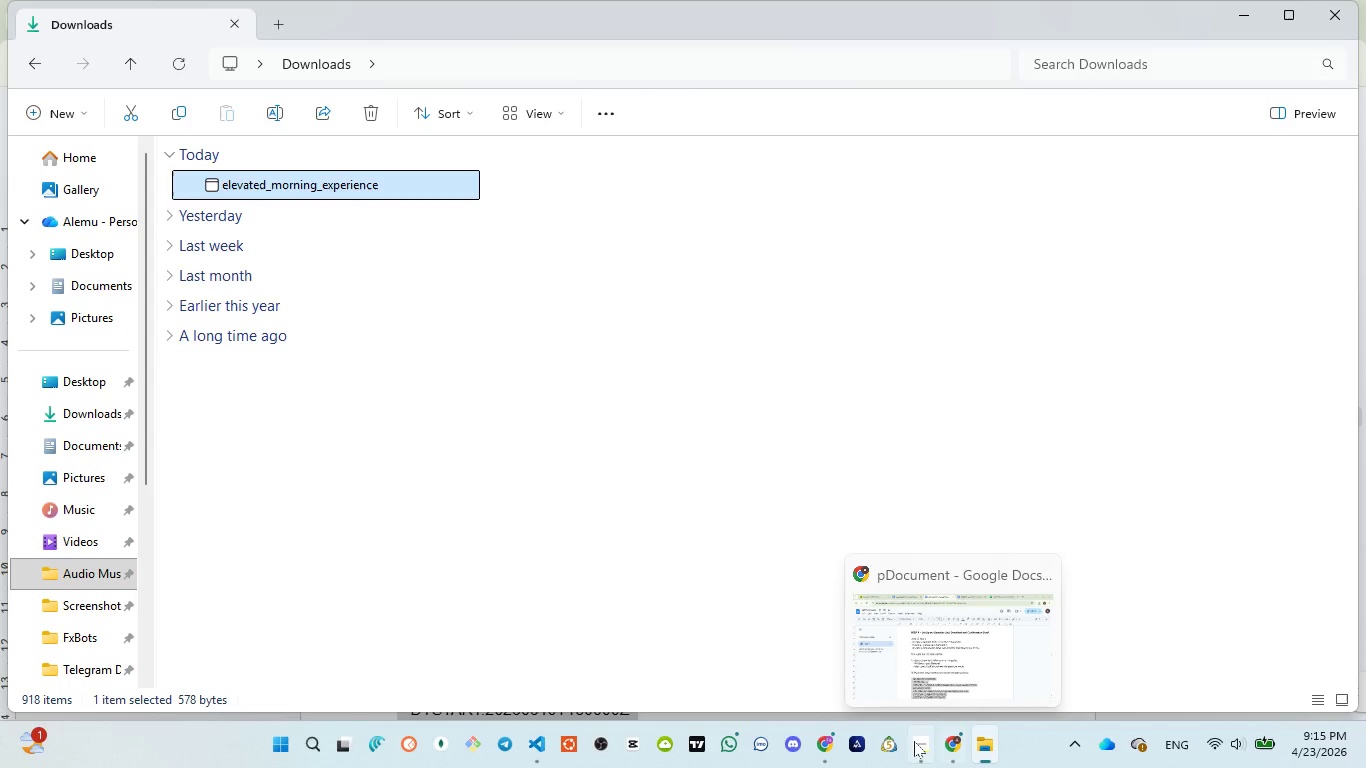 
left_click([812, 657])
 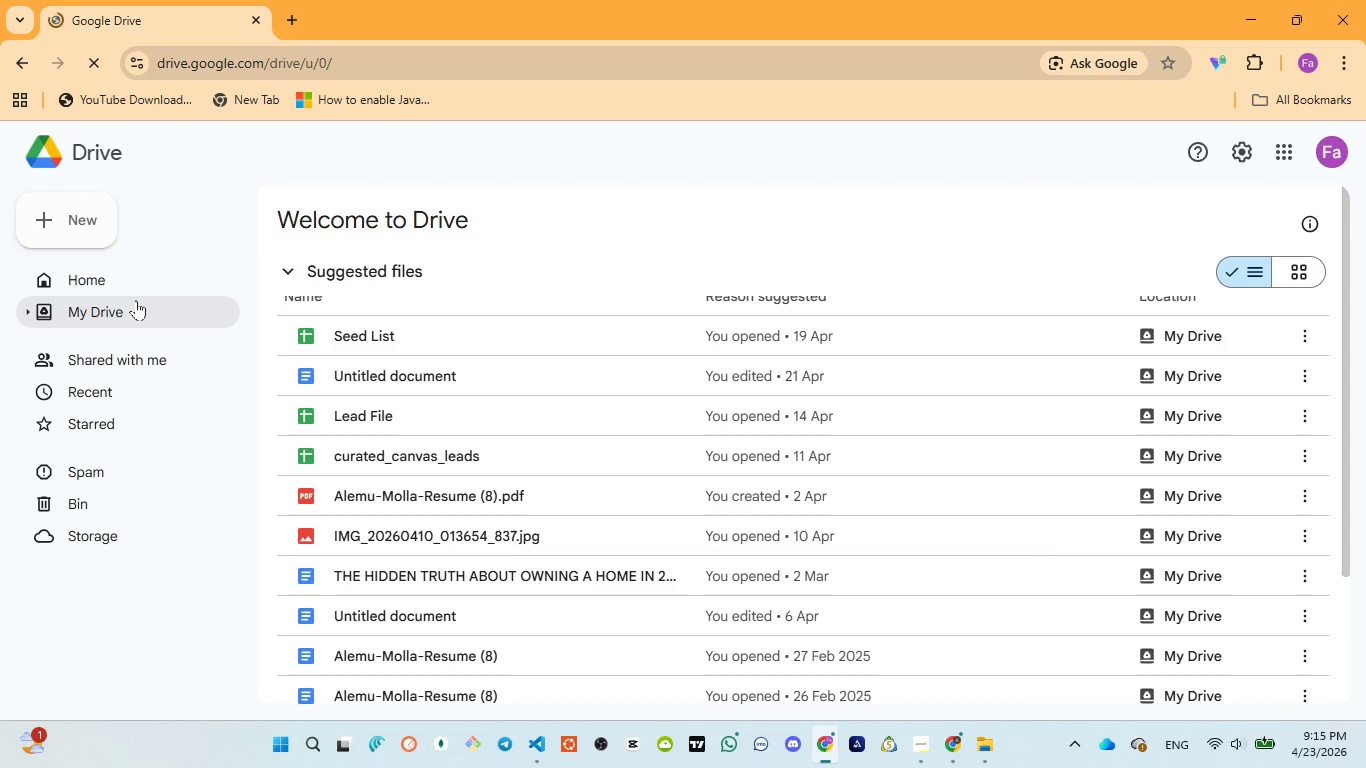 
left_click([80, 239])
 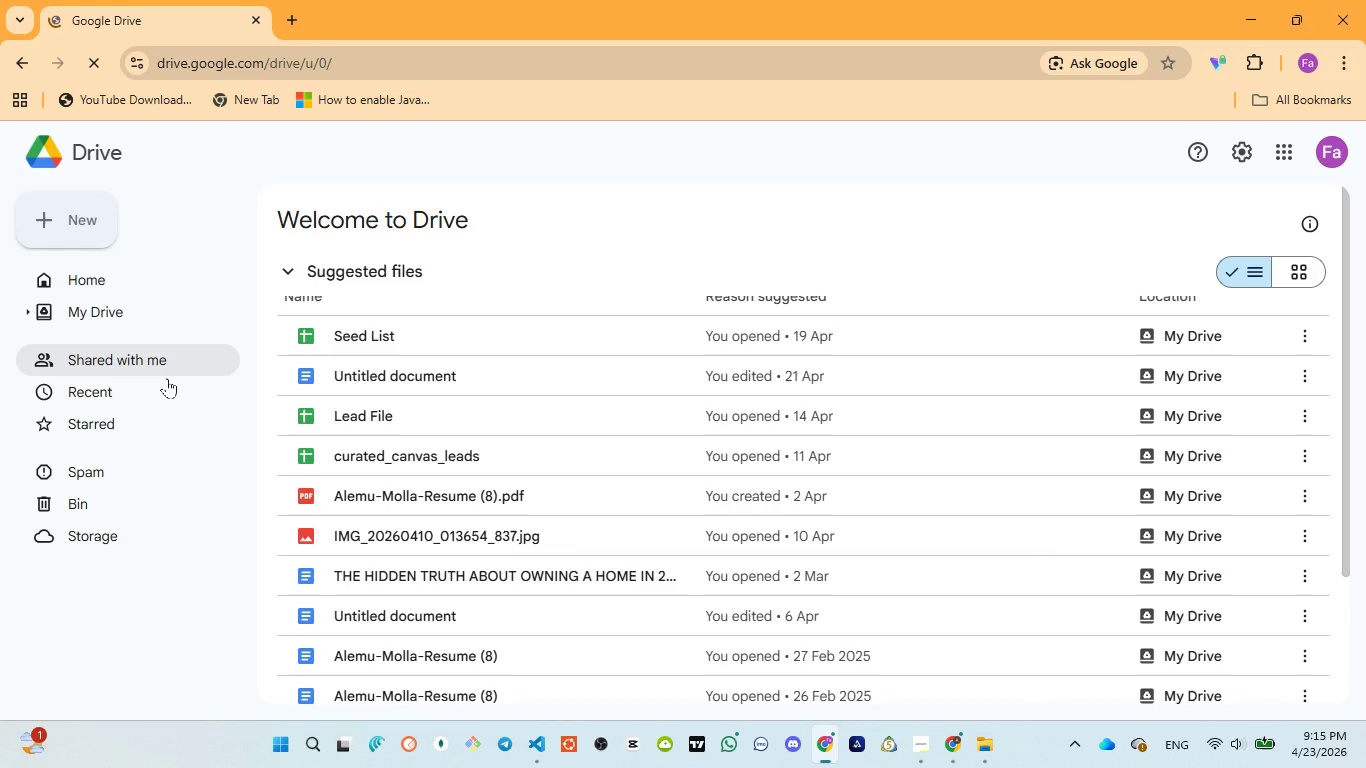 
left_click([87, 233])
 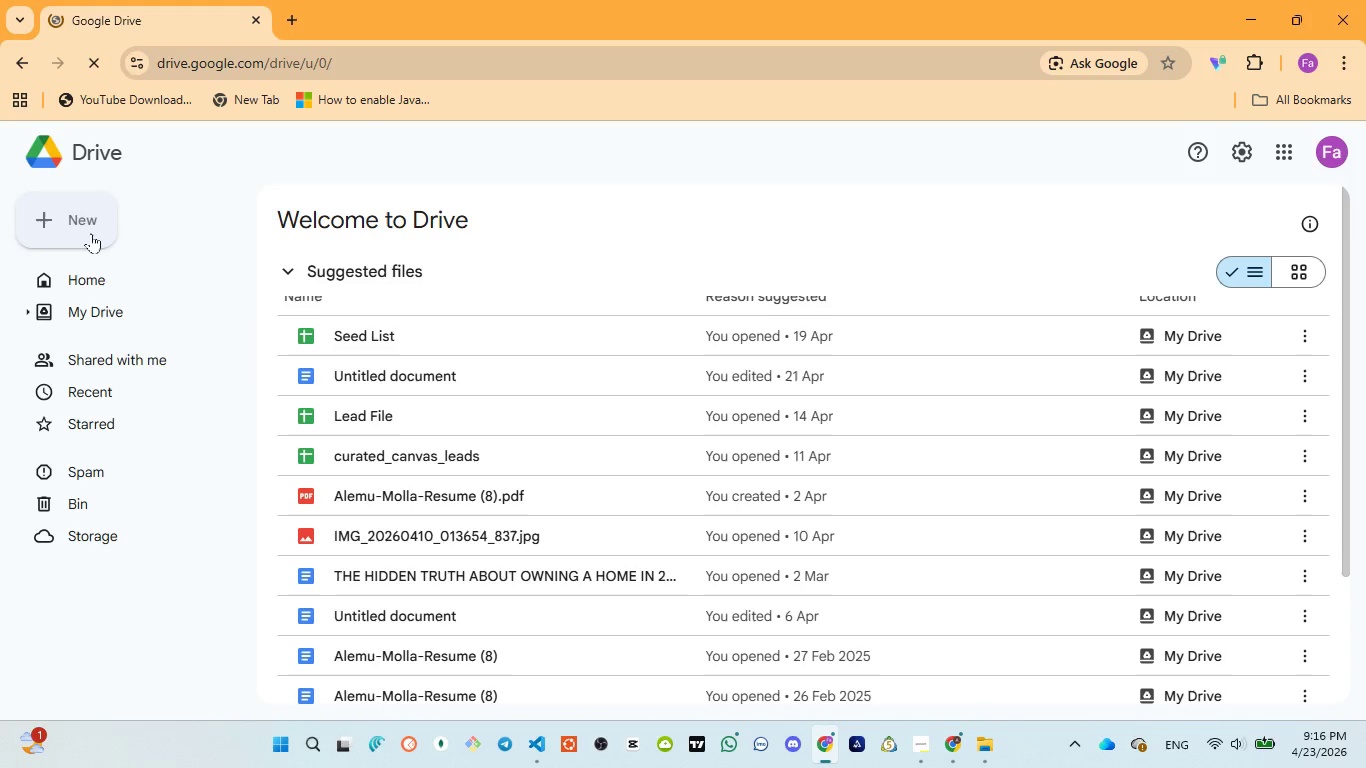 
wait(15.31)
 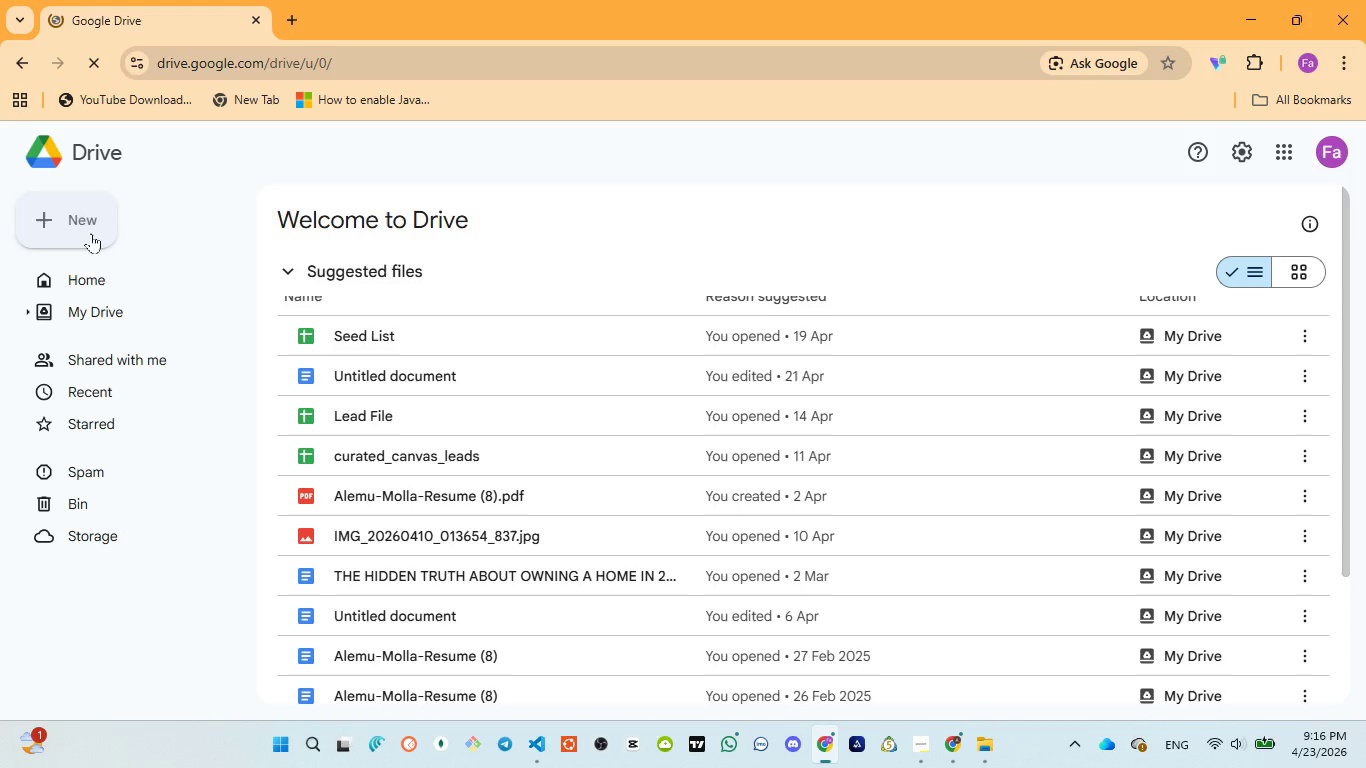 
scroll: coordinate [427, 377], scroll_direction: up, amount: 1.0
 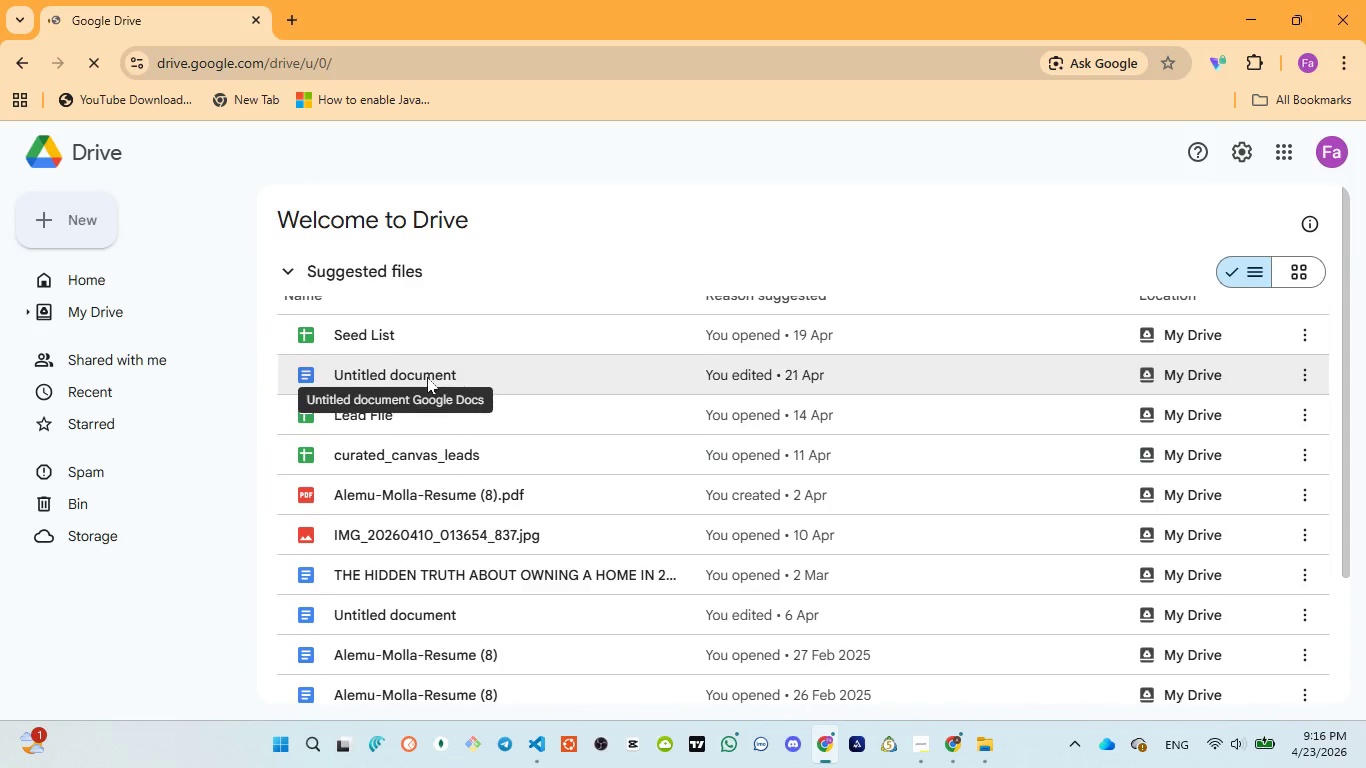 
scroll: coordinate [427, 377], scroll_direction: down, amount: 1.0
 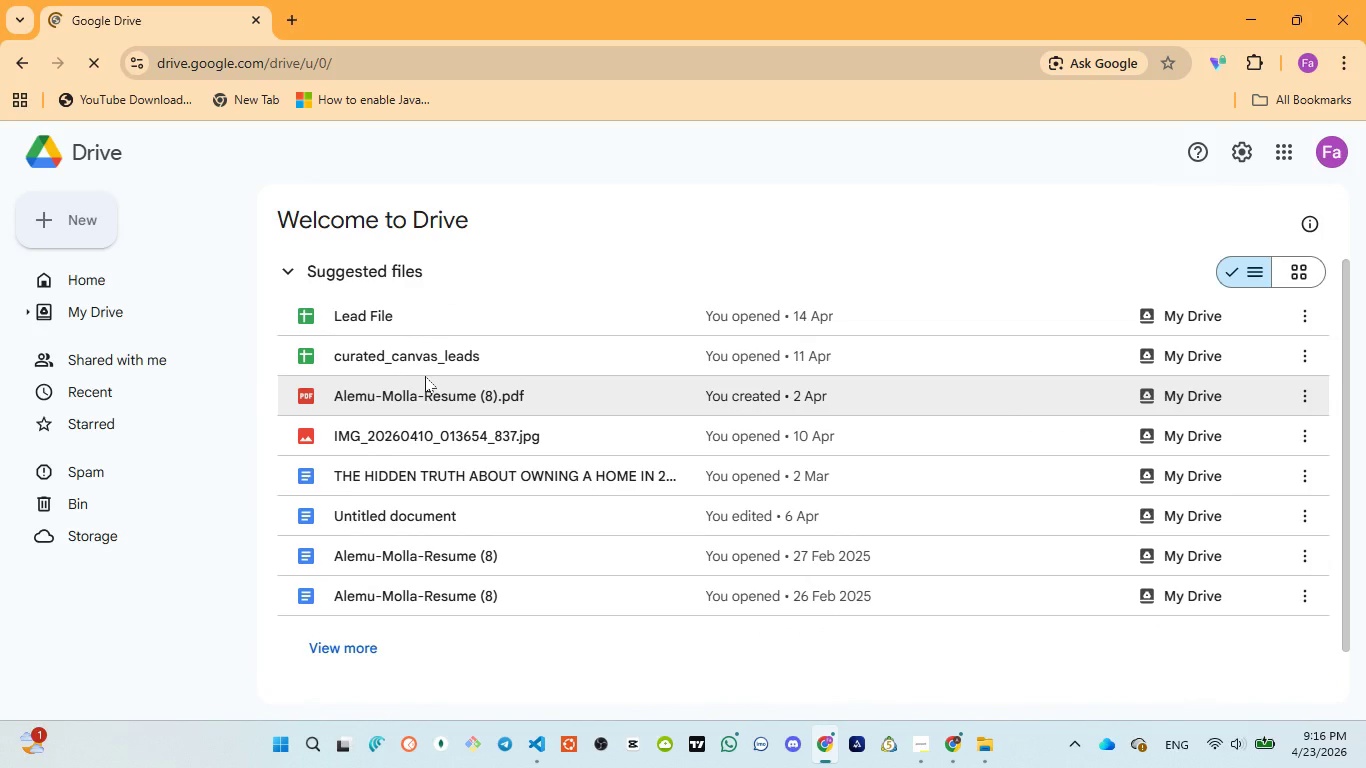 
scroll: coordinate [425, 376], scroll_direction: up, amount: 5.0
 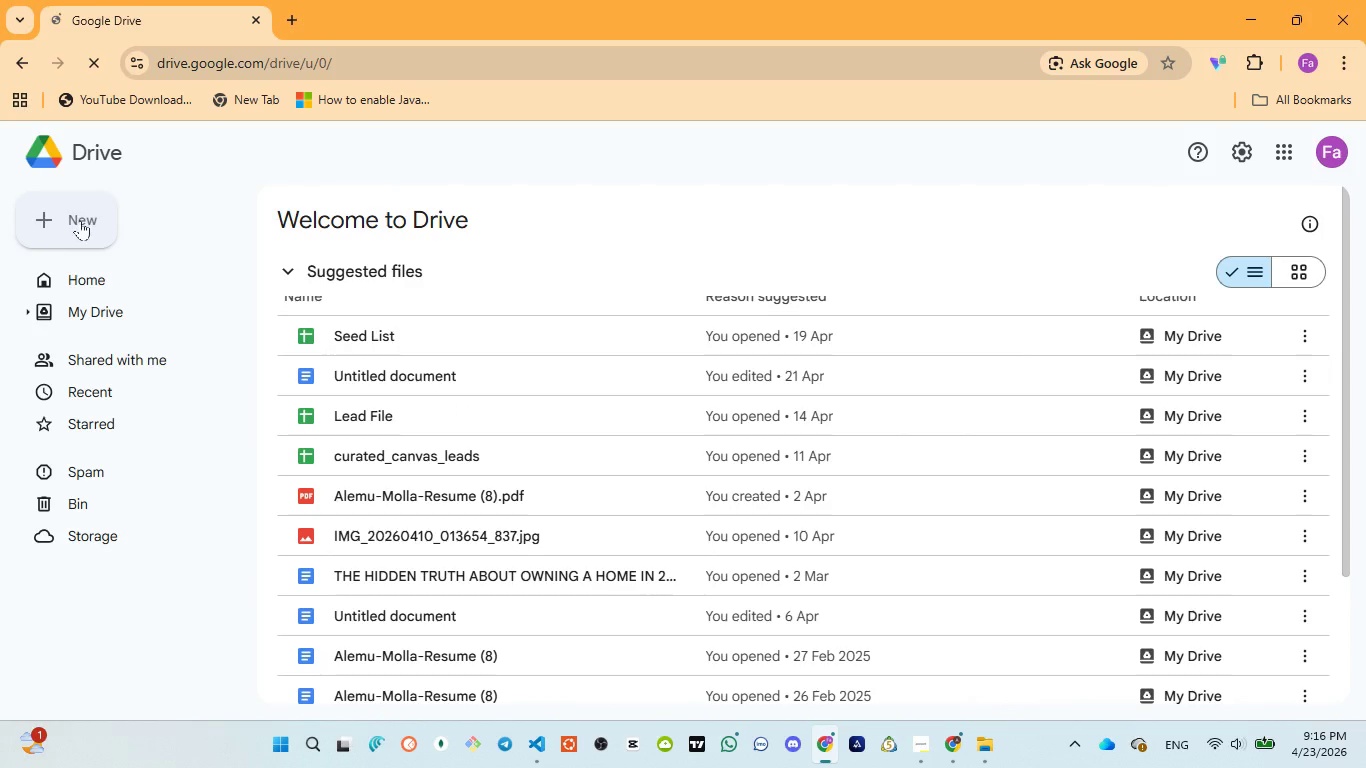 
left_click([73, 220])
 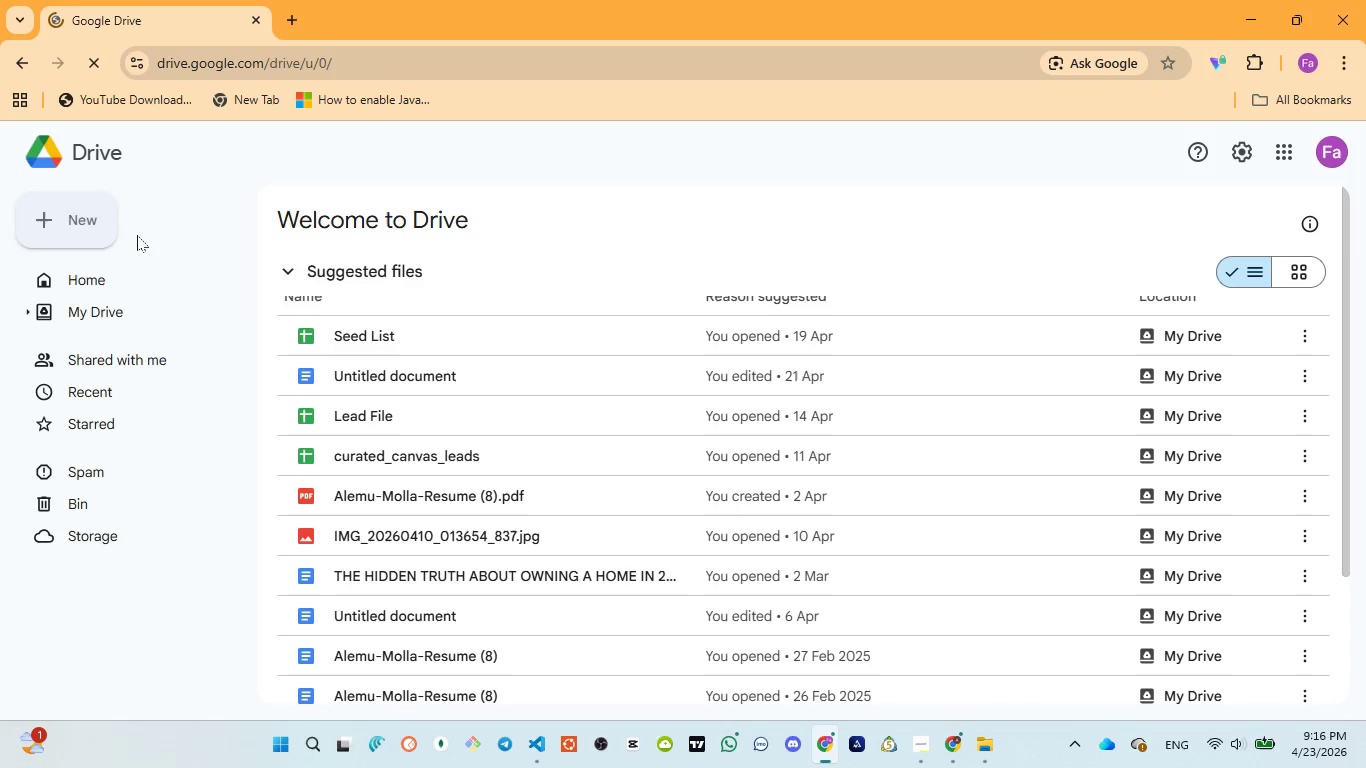 
wait(15.77)
 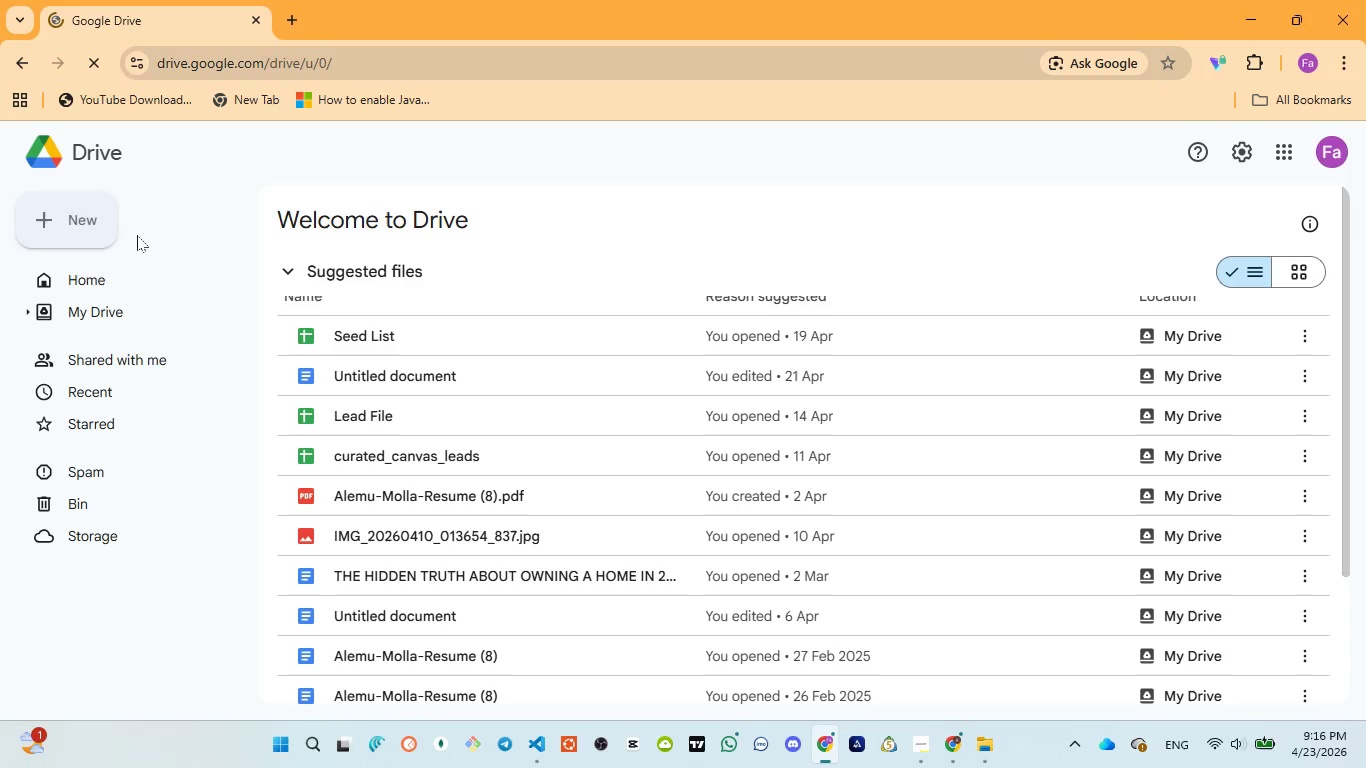 
left_click([58, 209])
 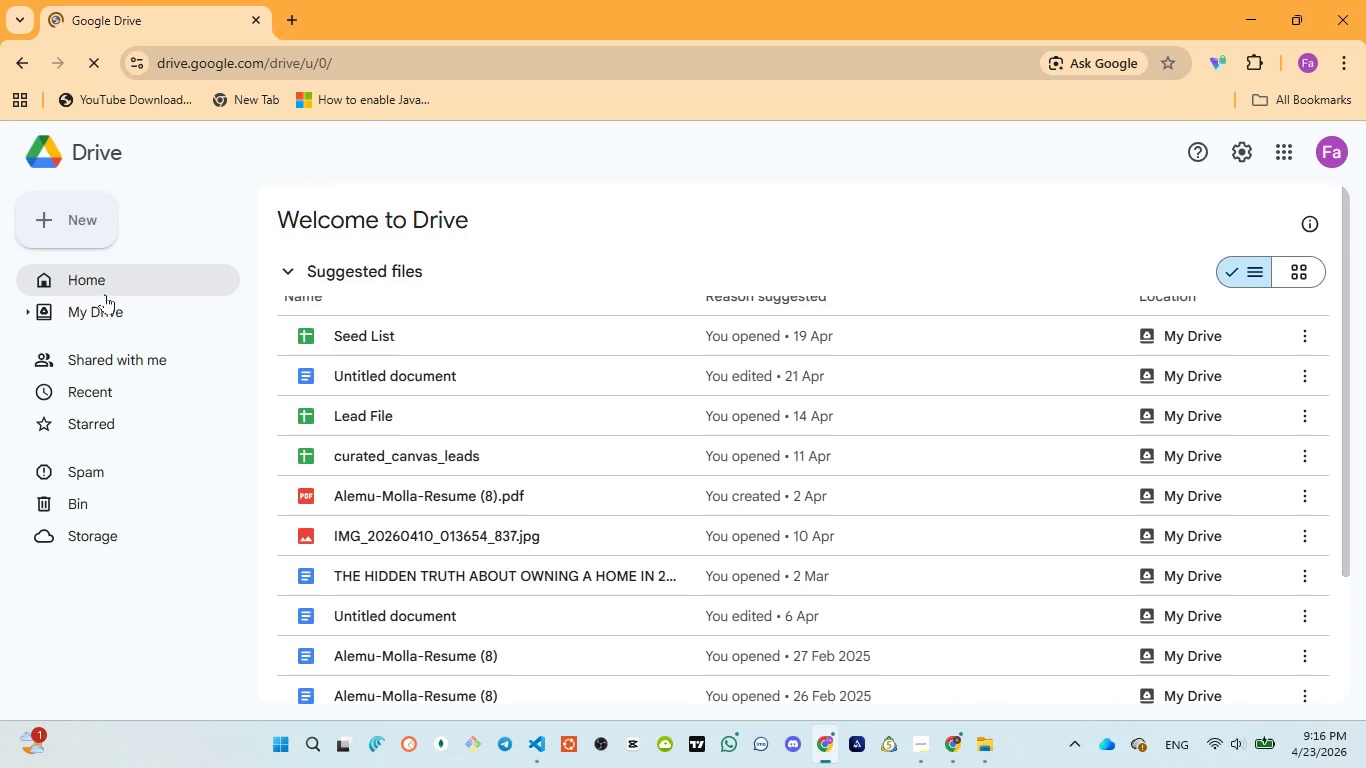 
wait(5.86)
 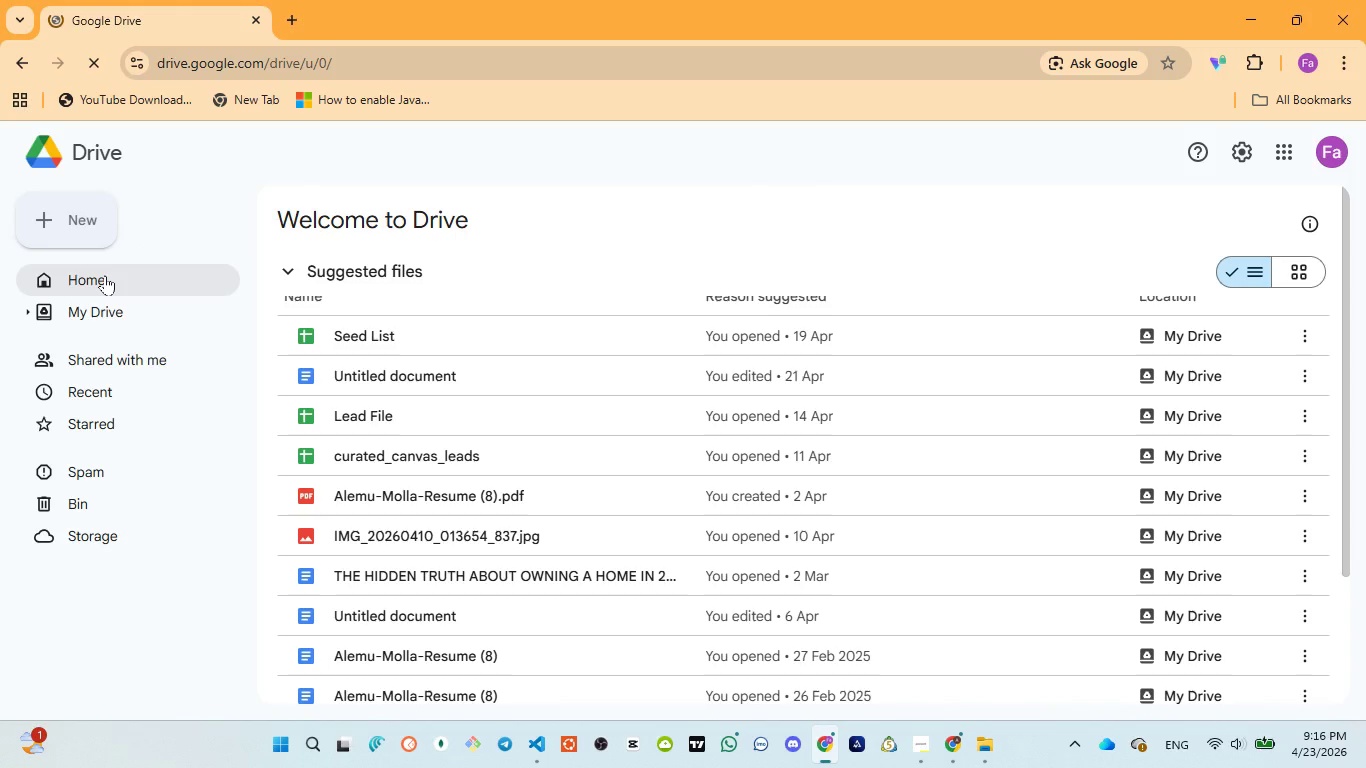 
left_click([30, 315])
 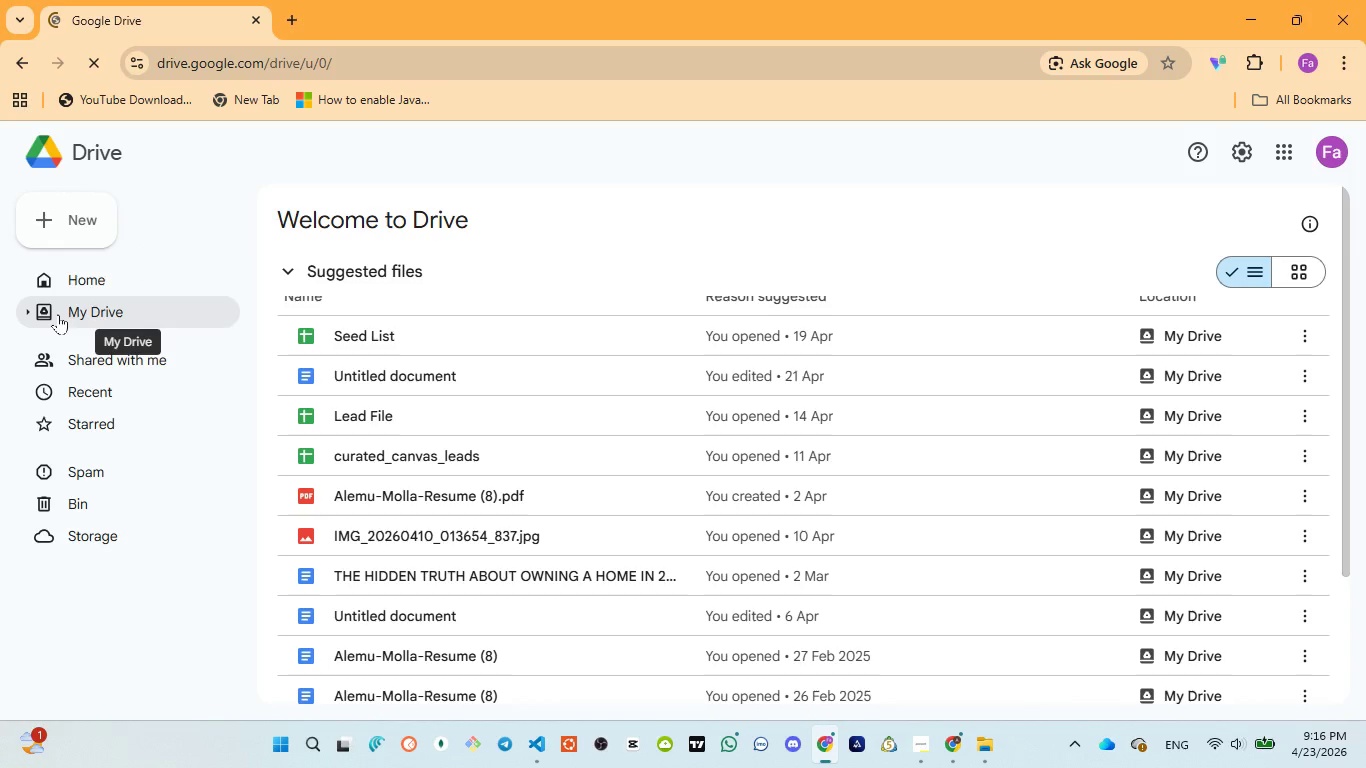 
left_click([61, 315])
 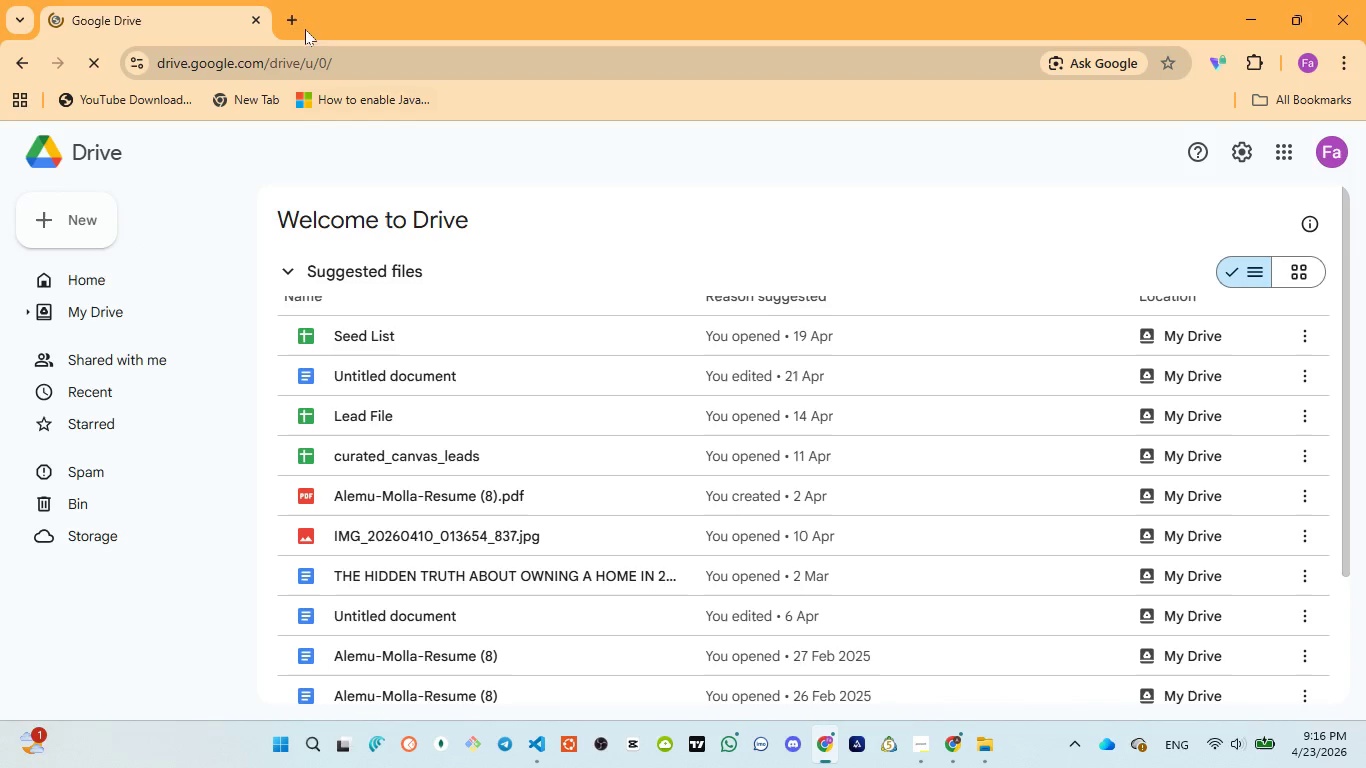 
left_click([292, 1])
 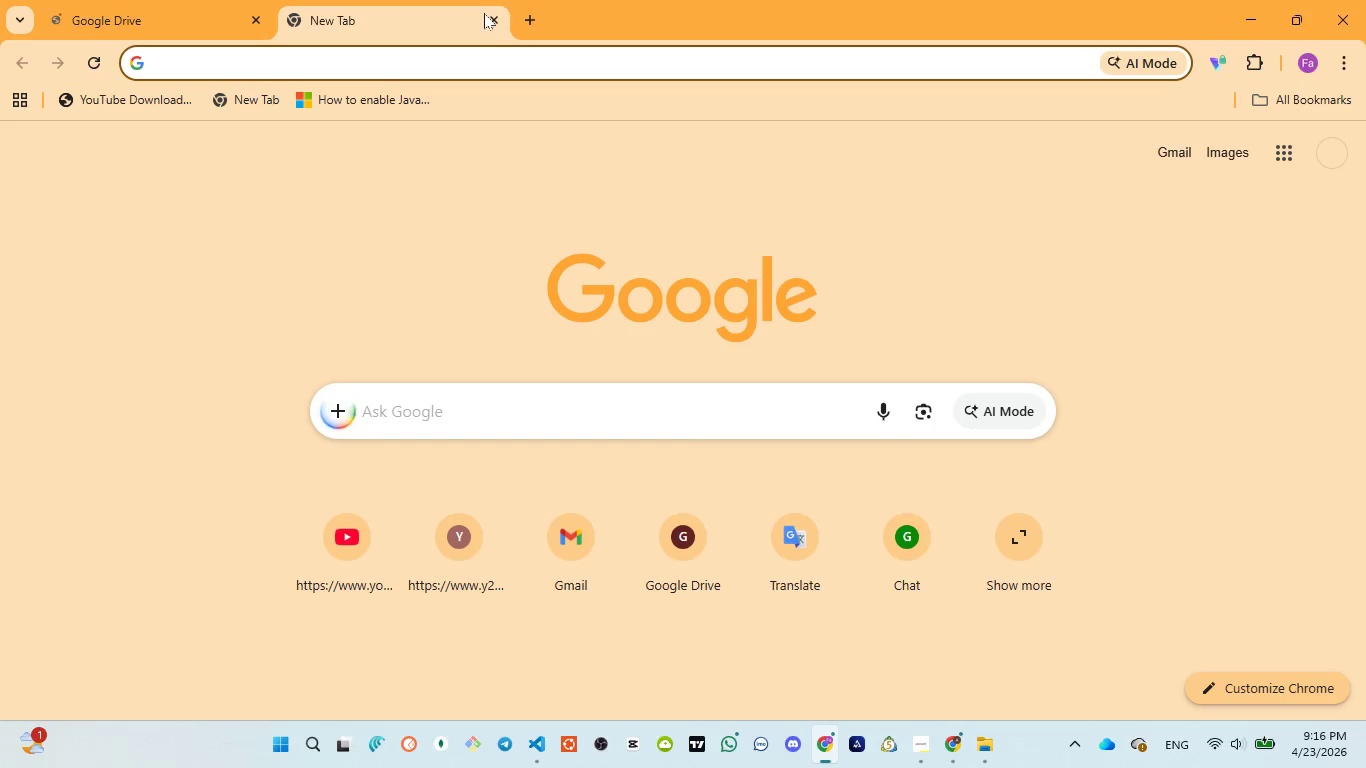 
left_click([492, 17])
 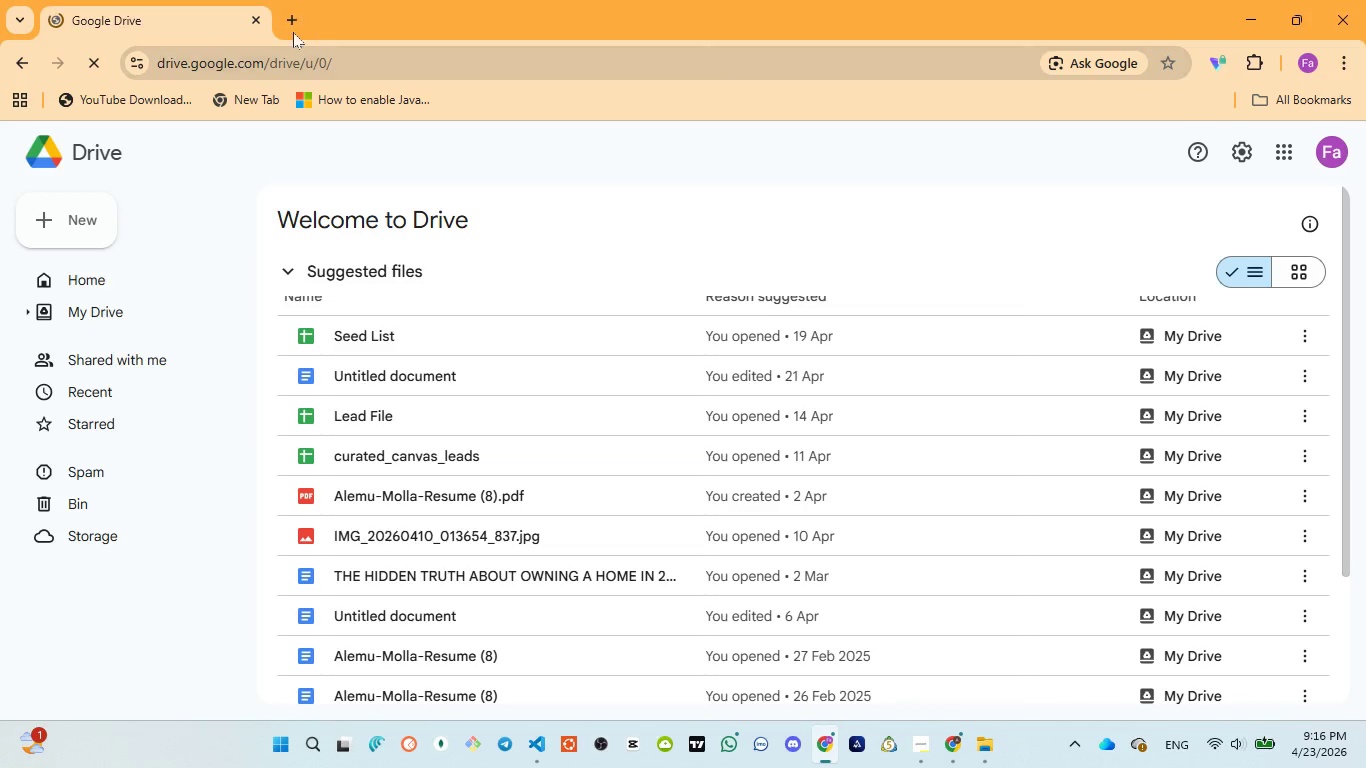 
left_click([293, 26])
 